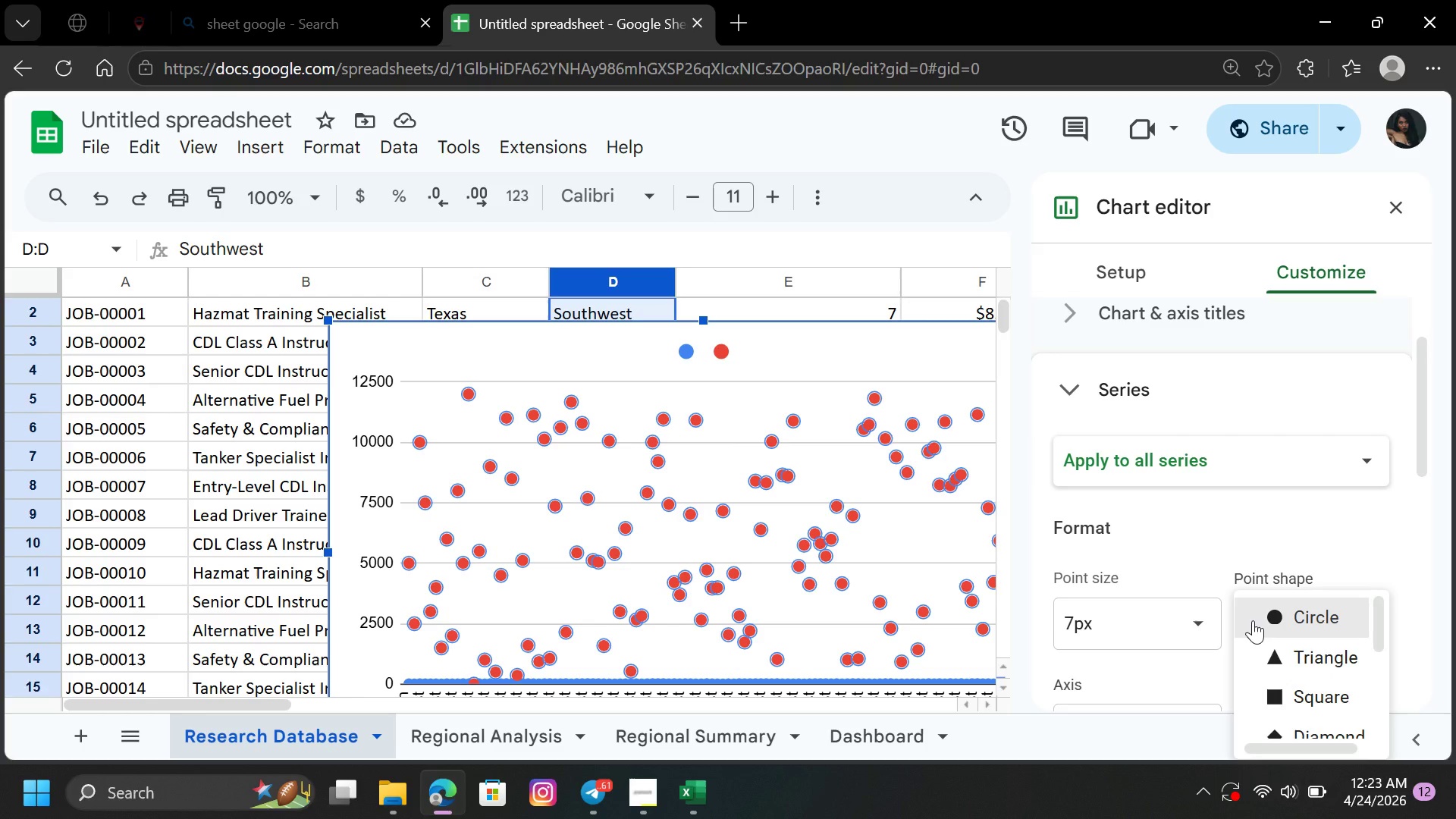 
left_click([1253, 620])
 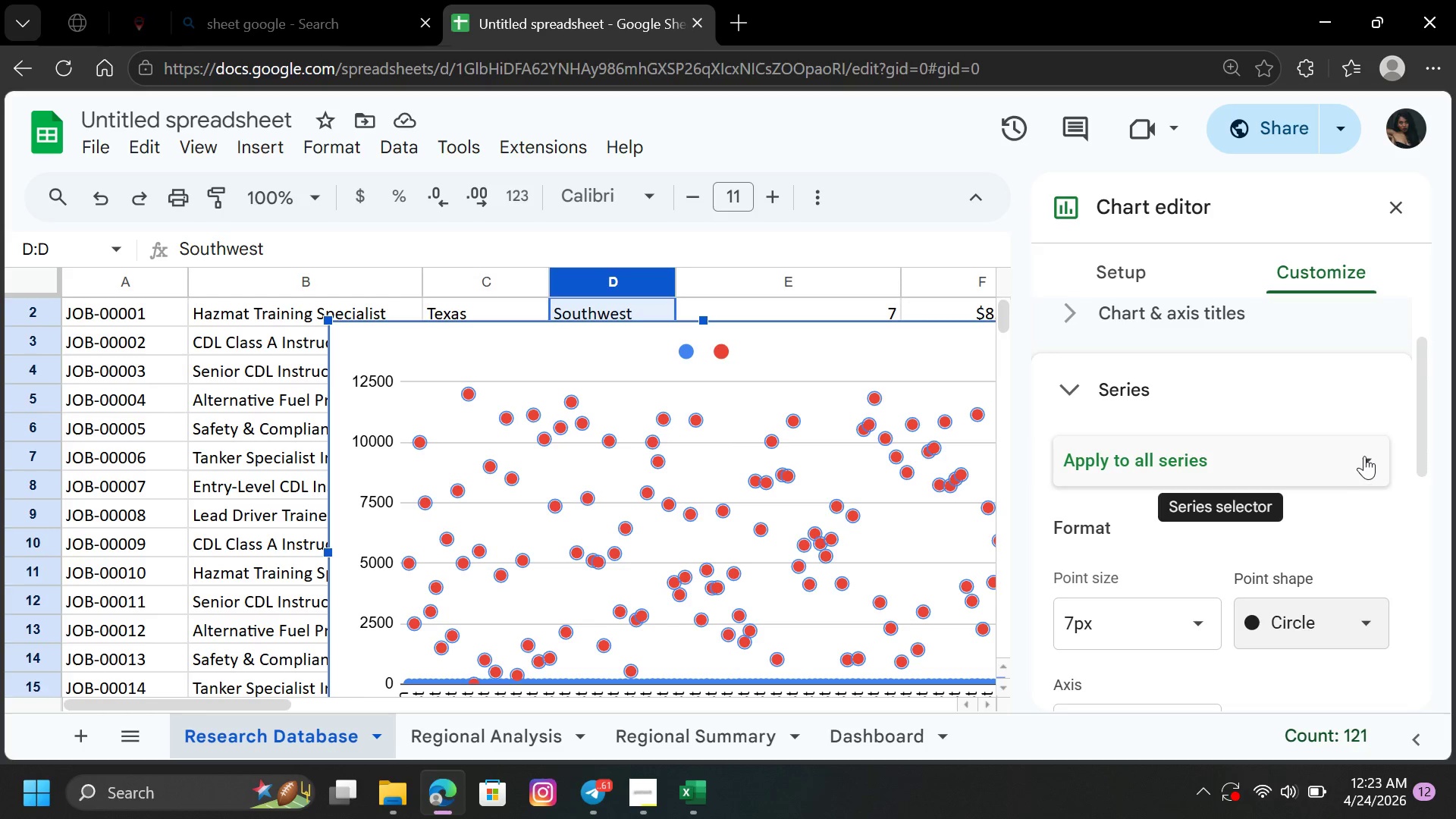 
left_click([1369, 455])
 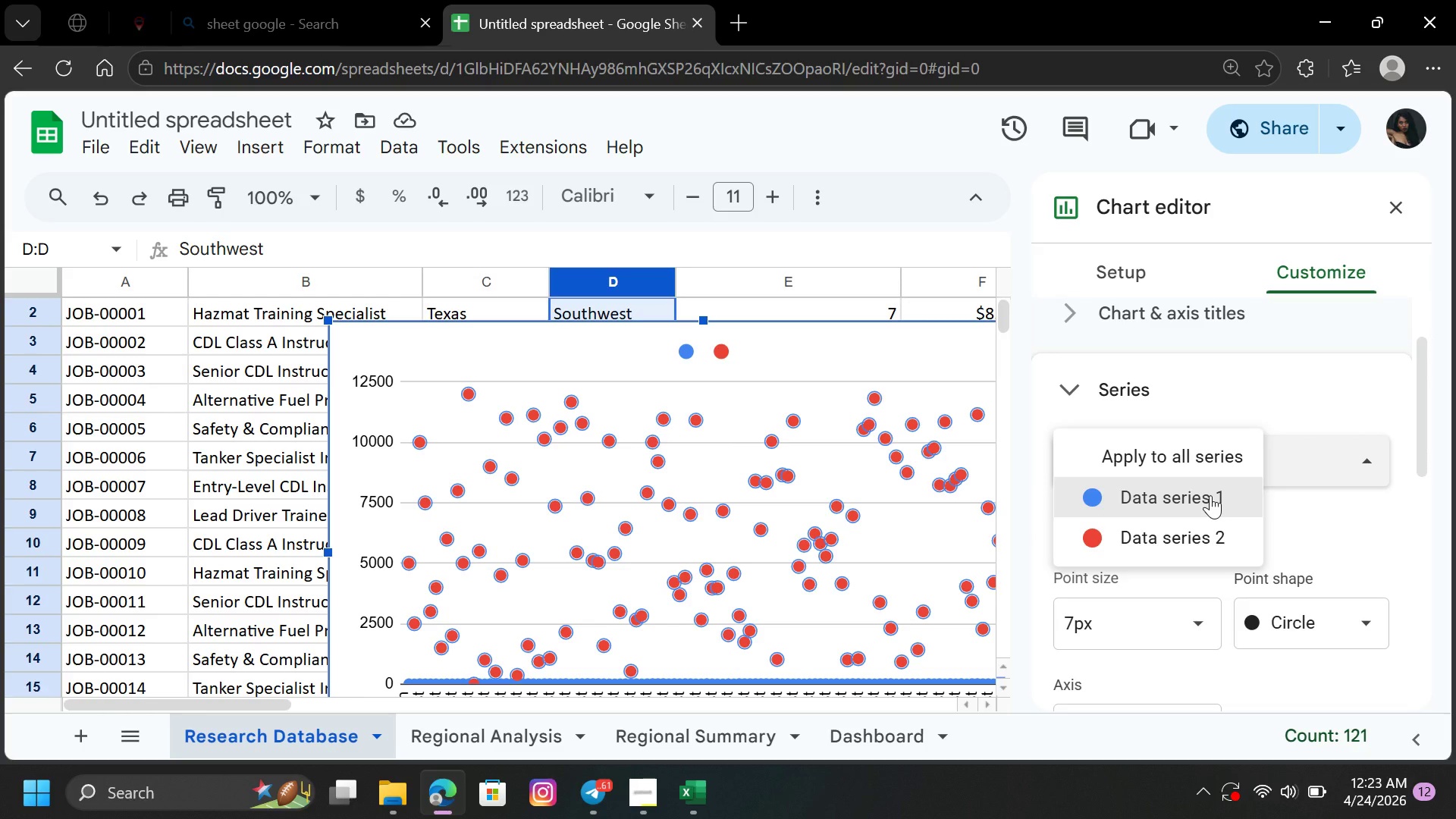 
left_click_drag(start_coordinate=[849, 344], to_coordinate=[762, 356])
 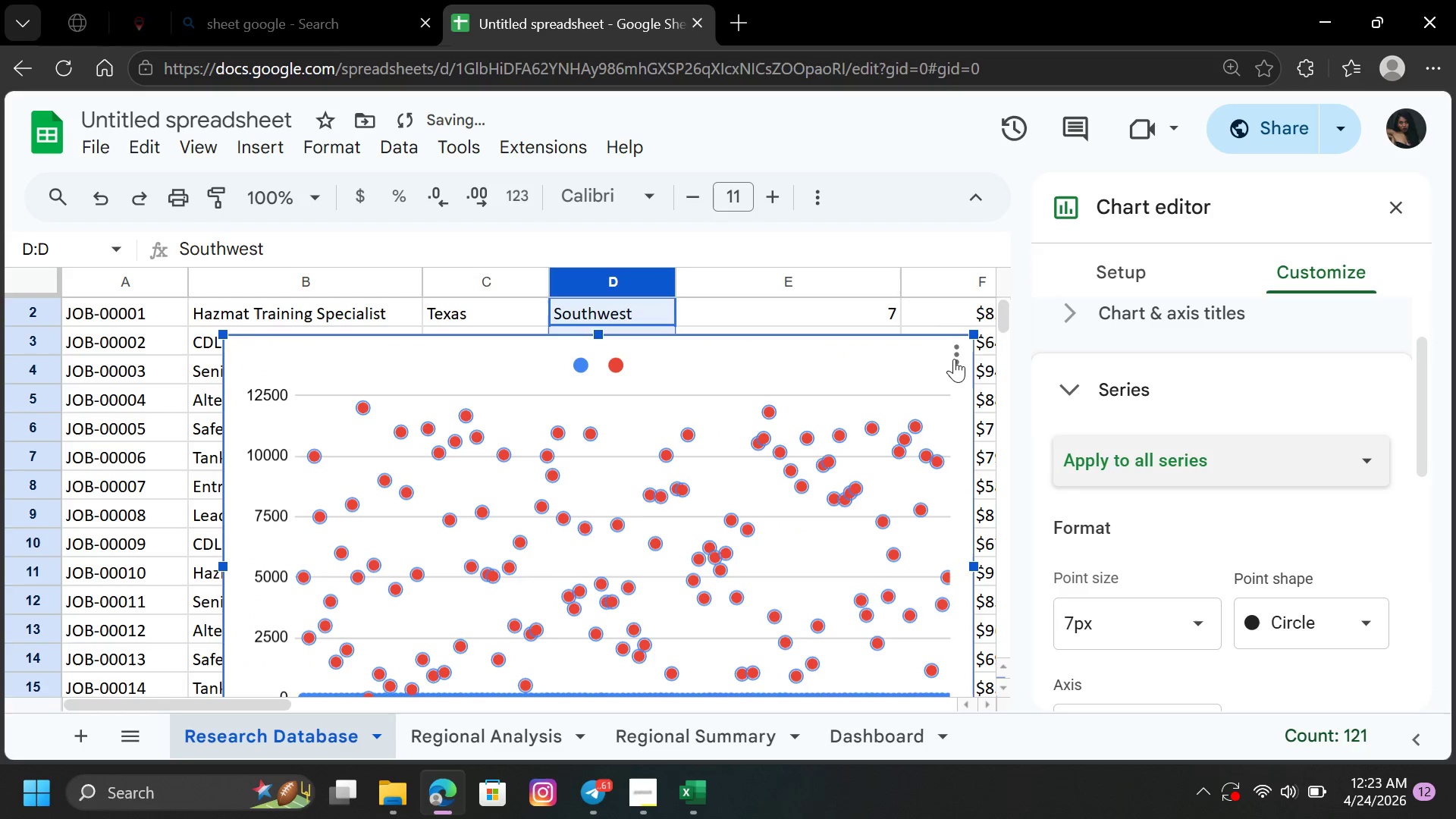 
left_click([959, 358])
 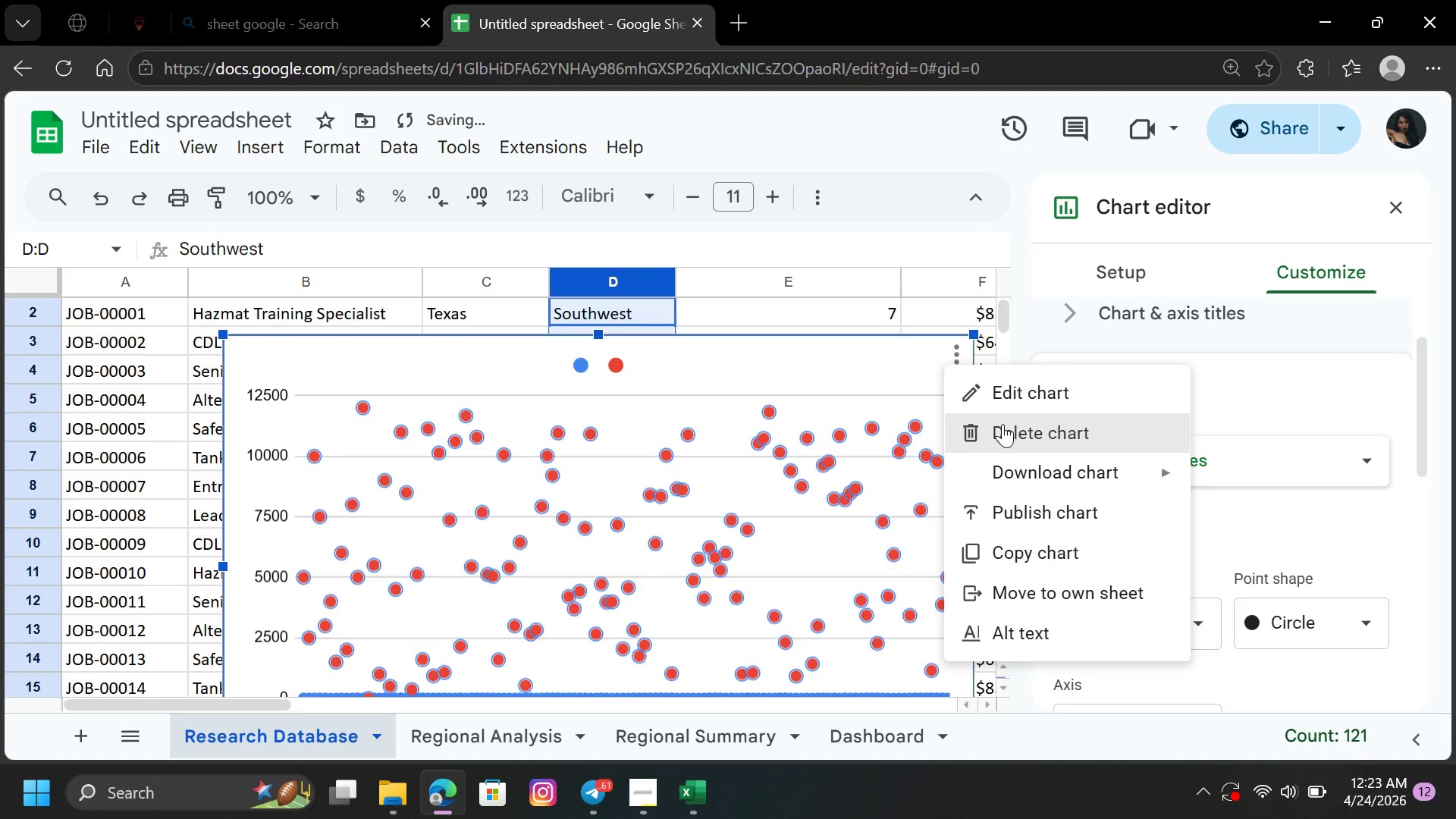 
left_click([1003, 424])
 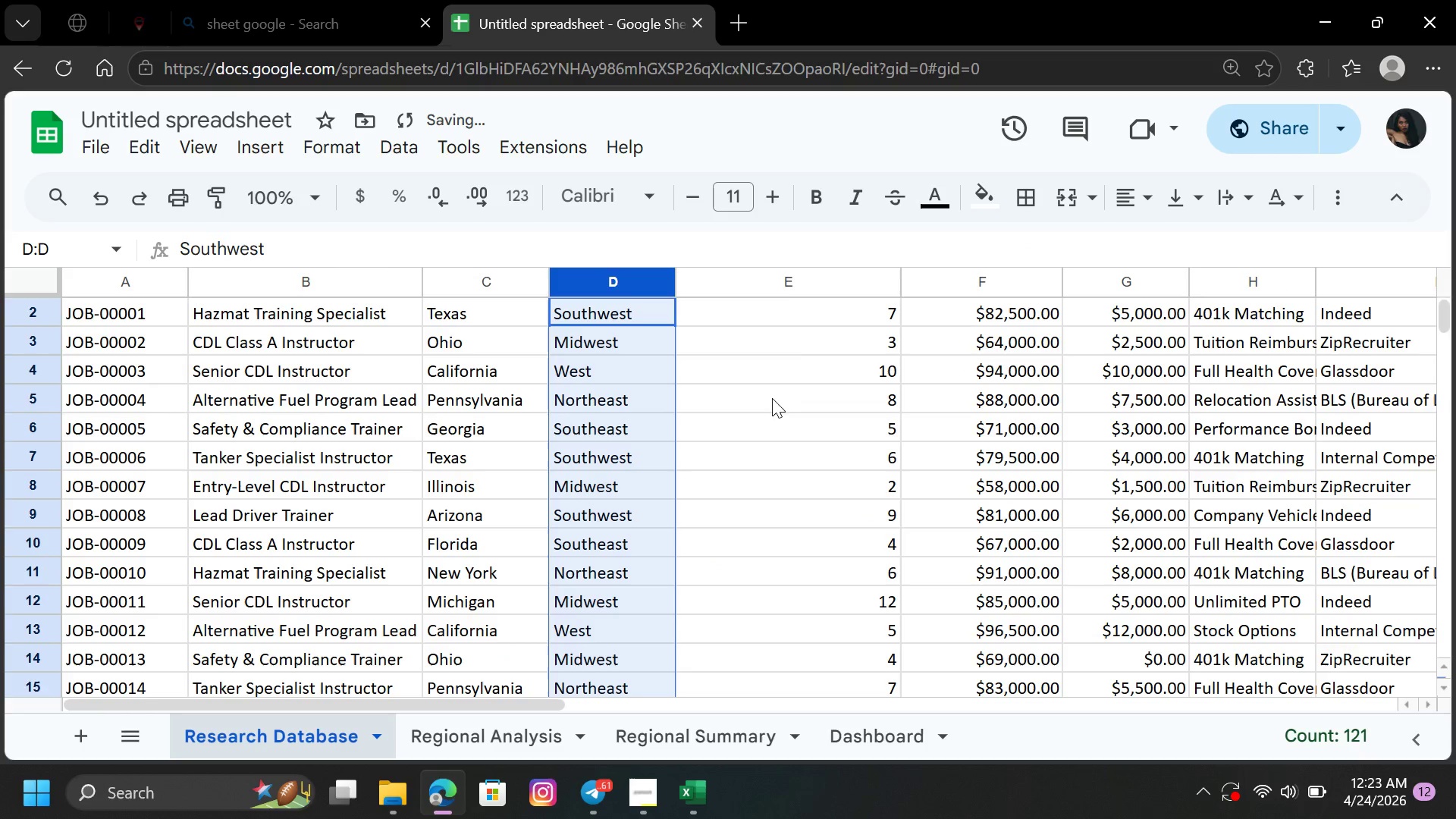 
left_click([780, 384])
 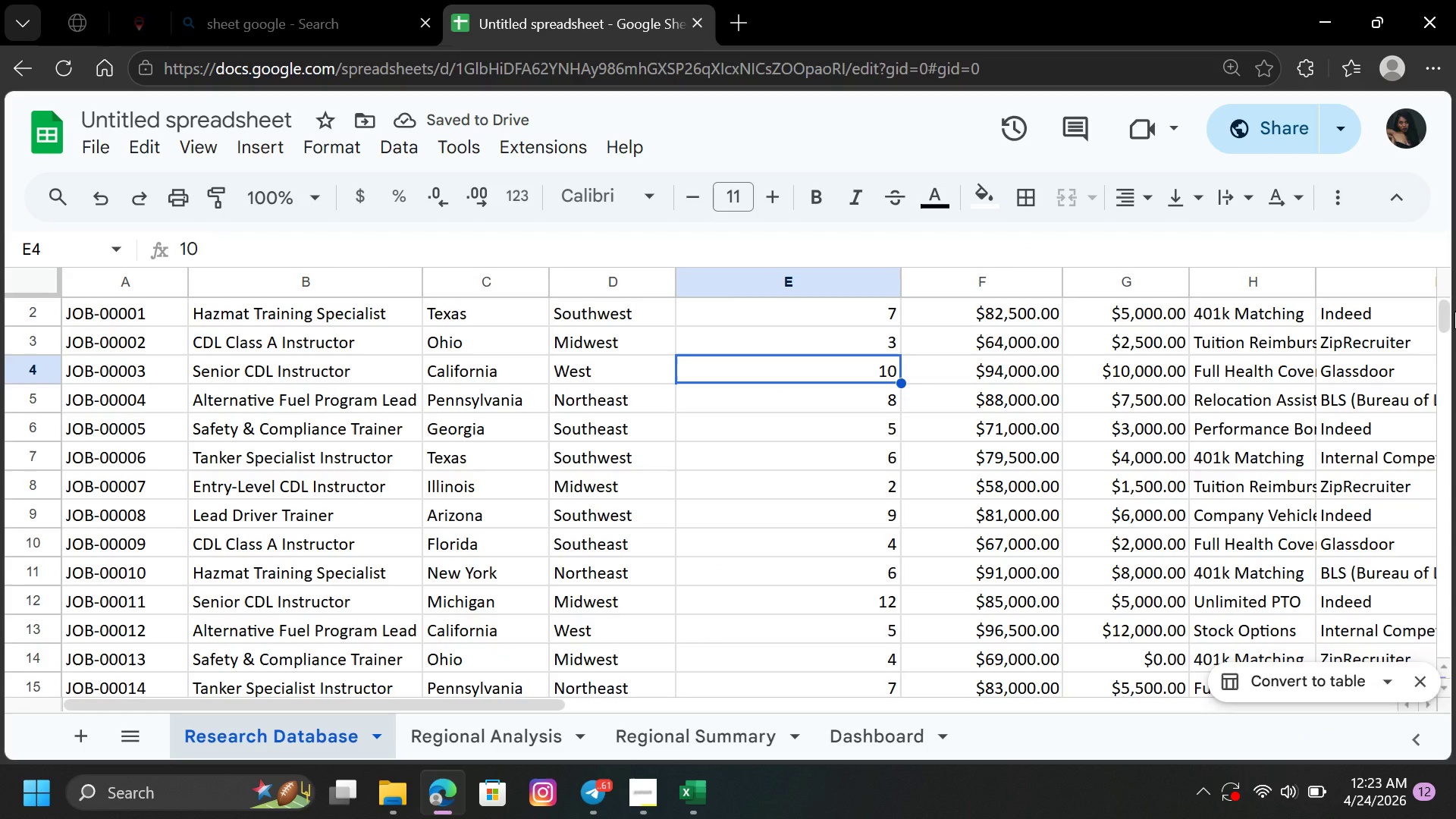 
left_click_drag(start_coordinate=[1445, 312], to_coordinate=[1442, 268])
 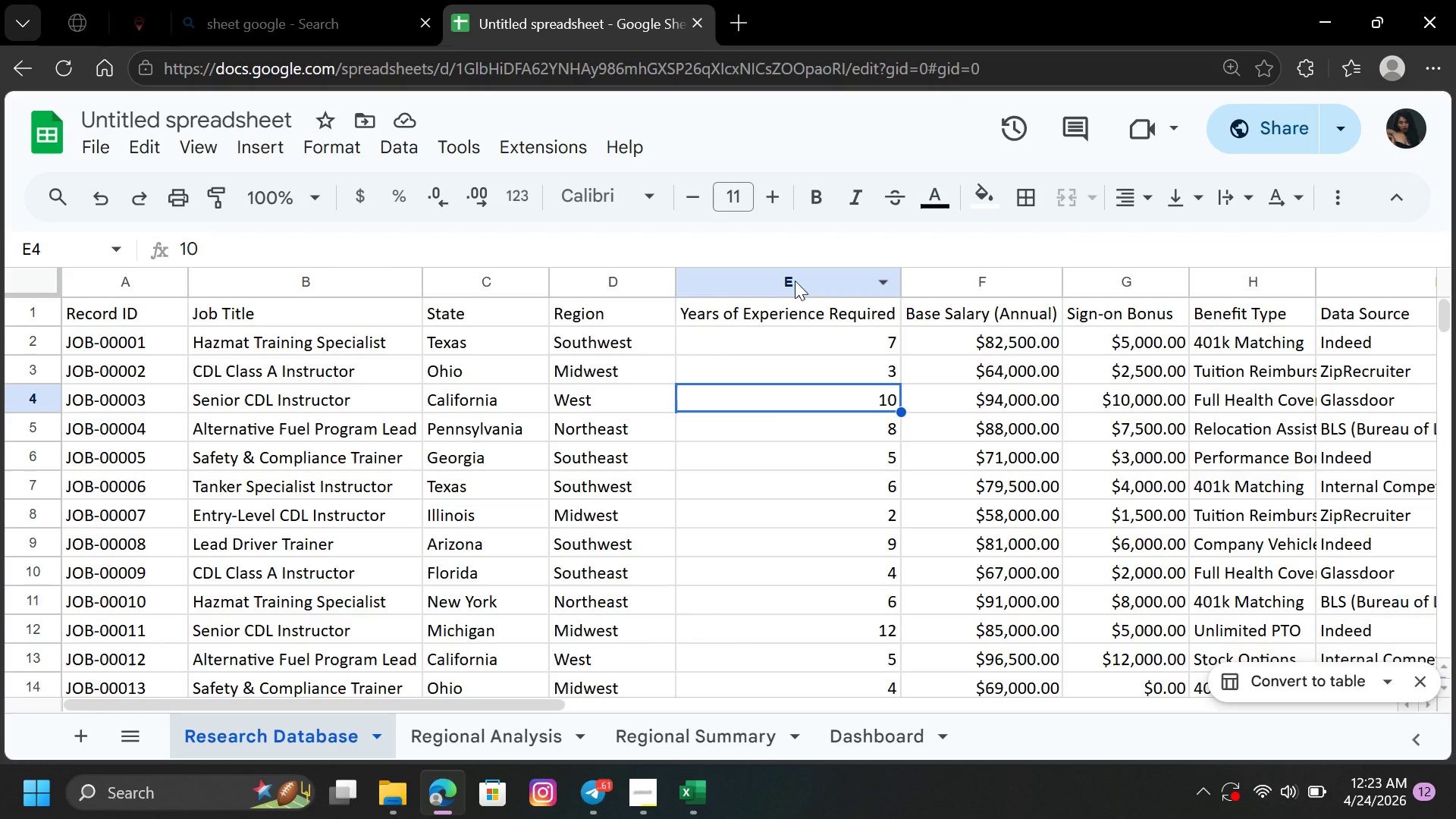 
left_click([795, 281])
 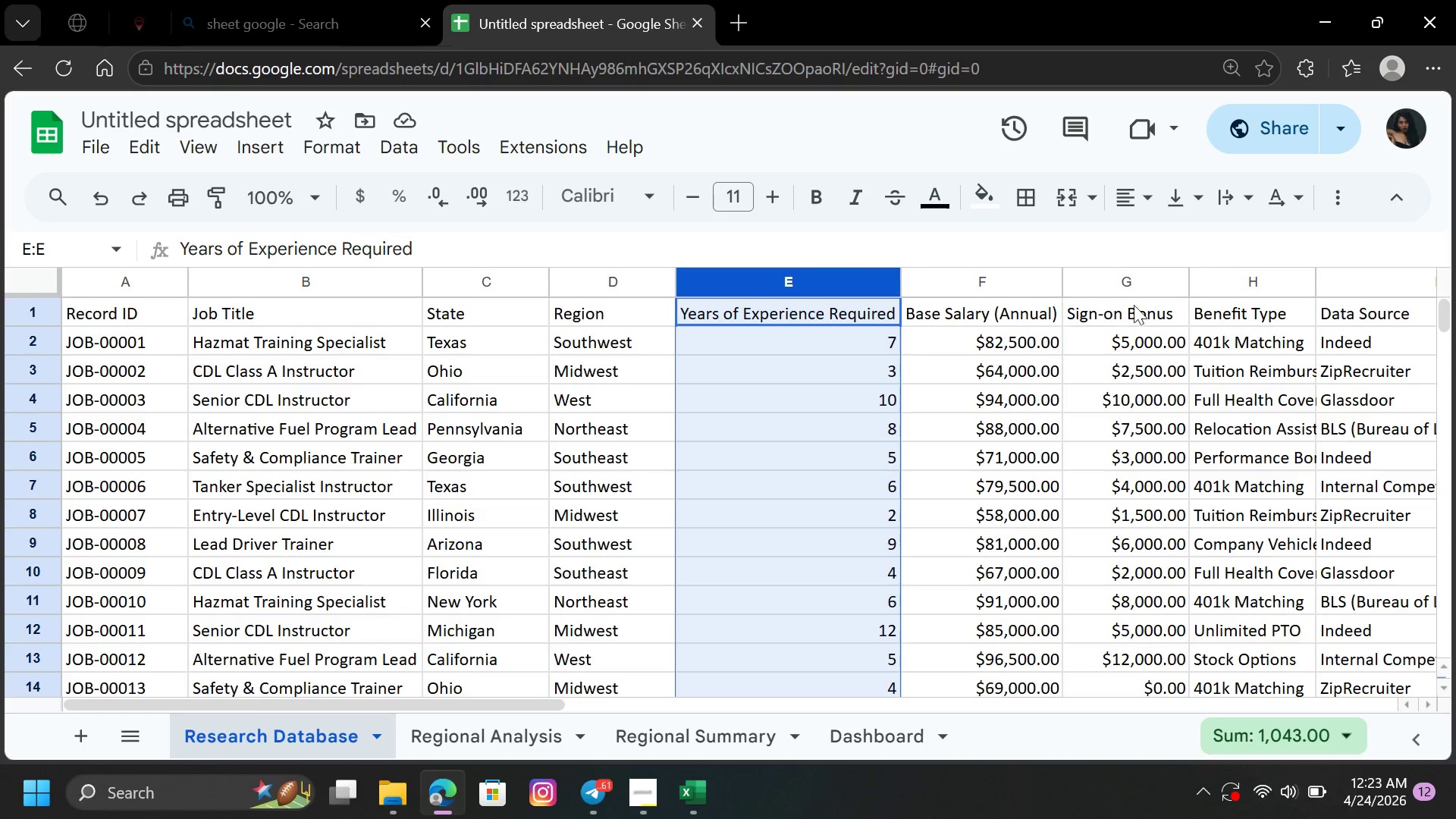 
hold_key(key=ControlLeft, duration=0.58)
left_click([1122, 284])
 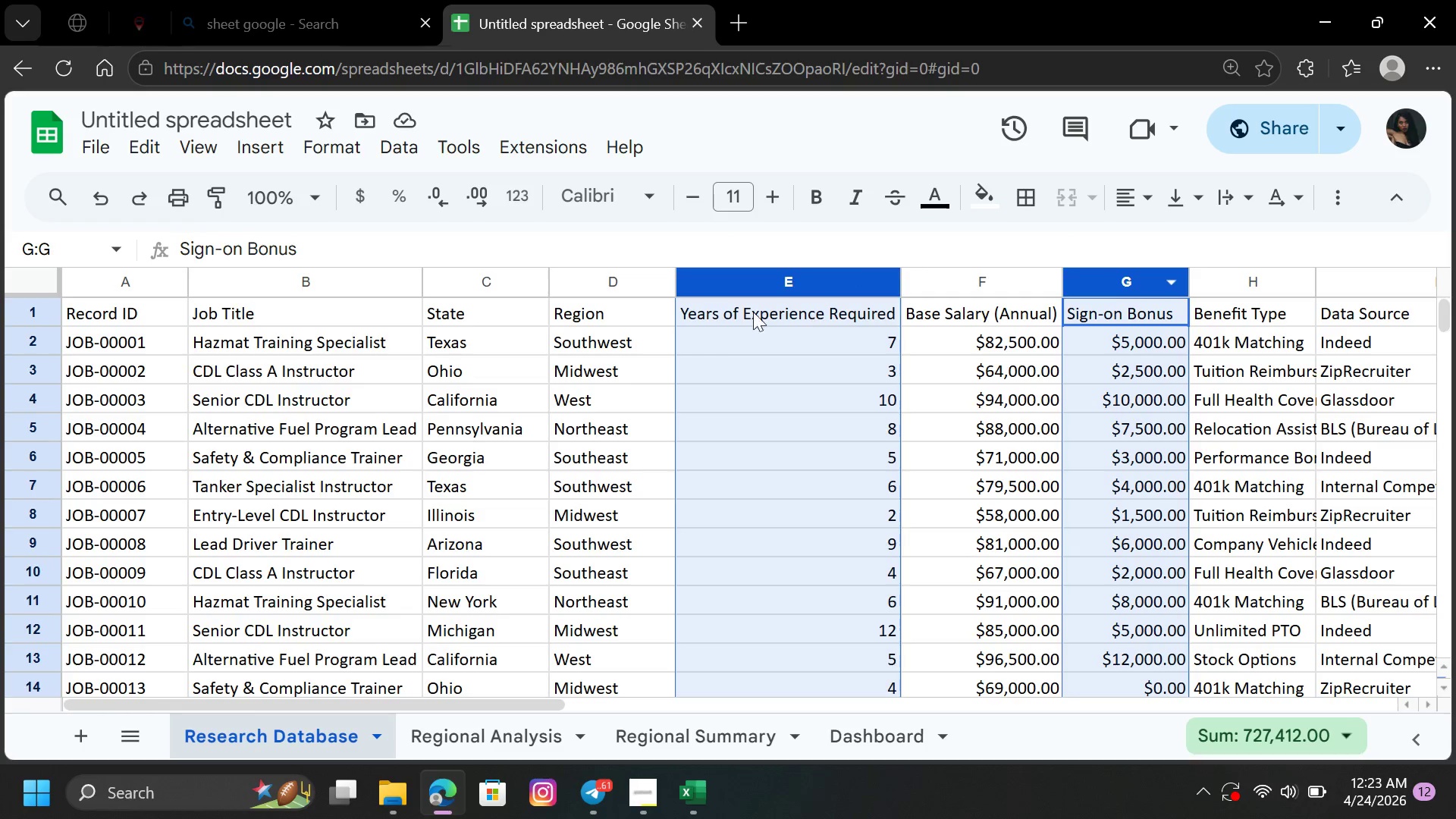 
mouse_move([617, 281])
 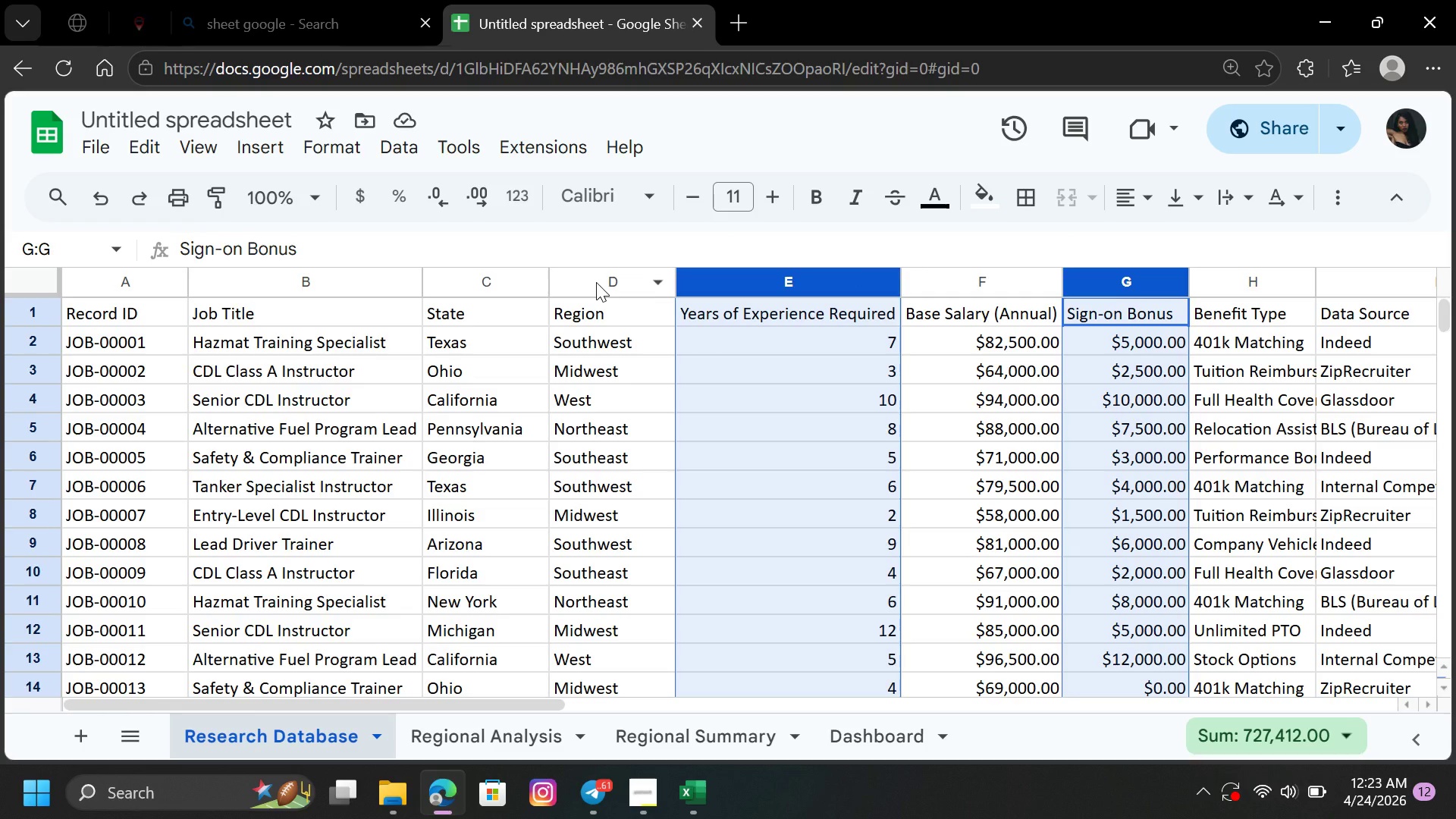 
hold_key(key=ControlLeft, duration=0.58)
left_click([596, 282])
 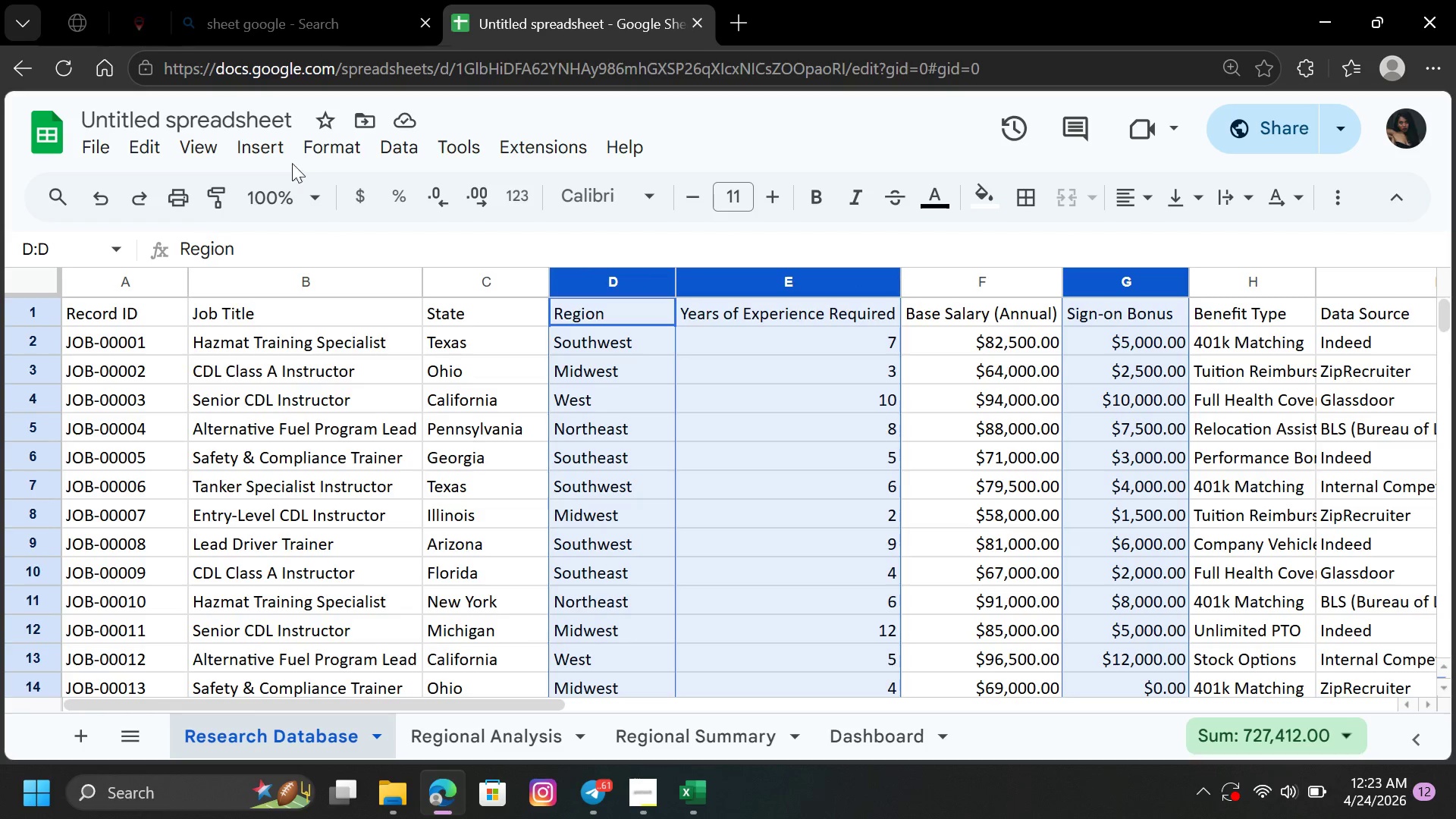 
left_click([265, 154])
 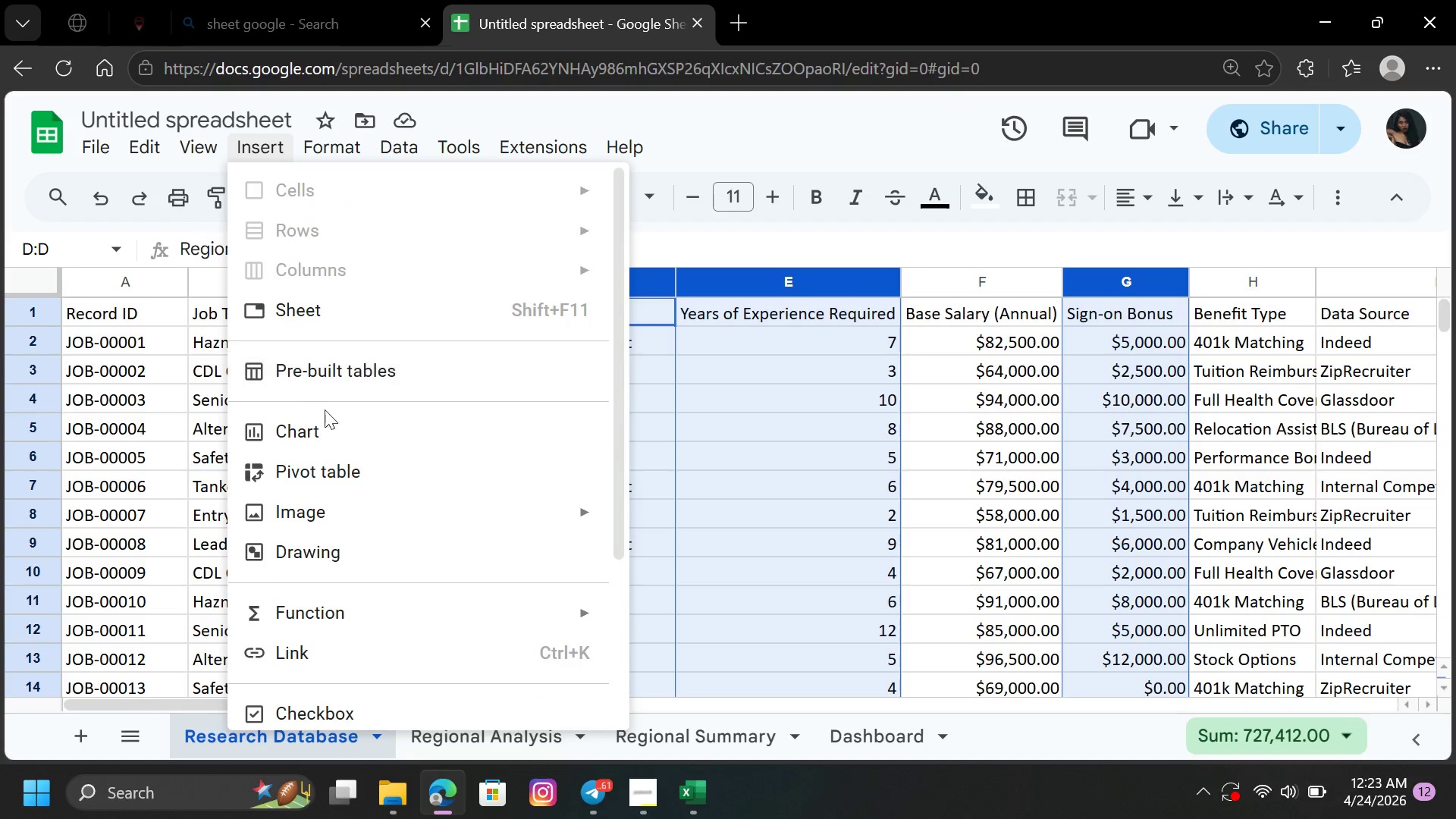 
left_click([325, 416])
 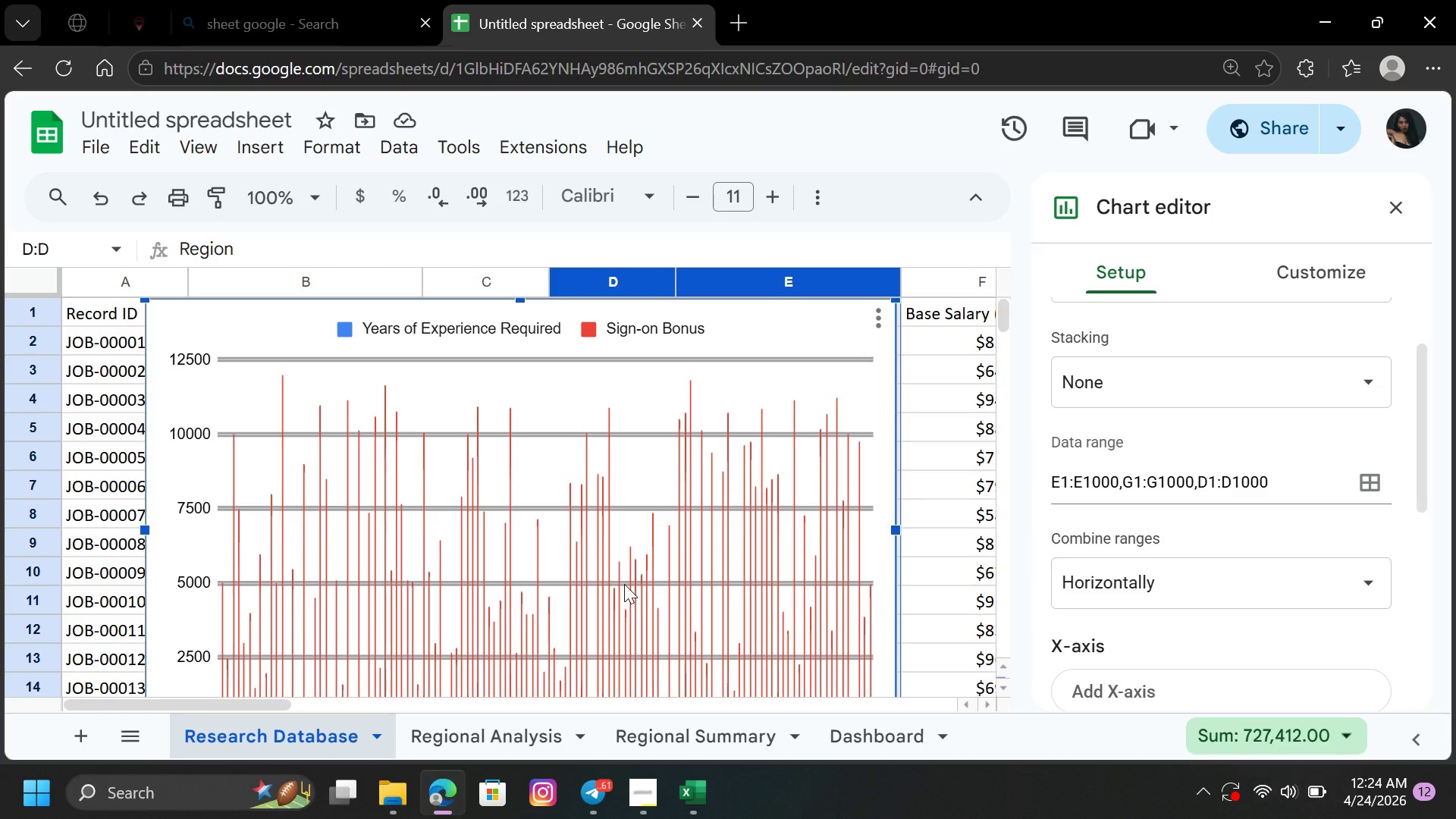 
wait(11.39)
 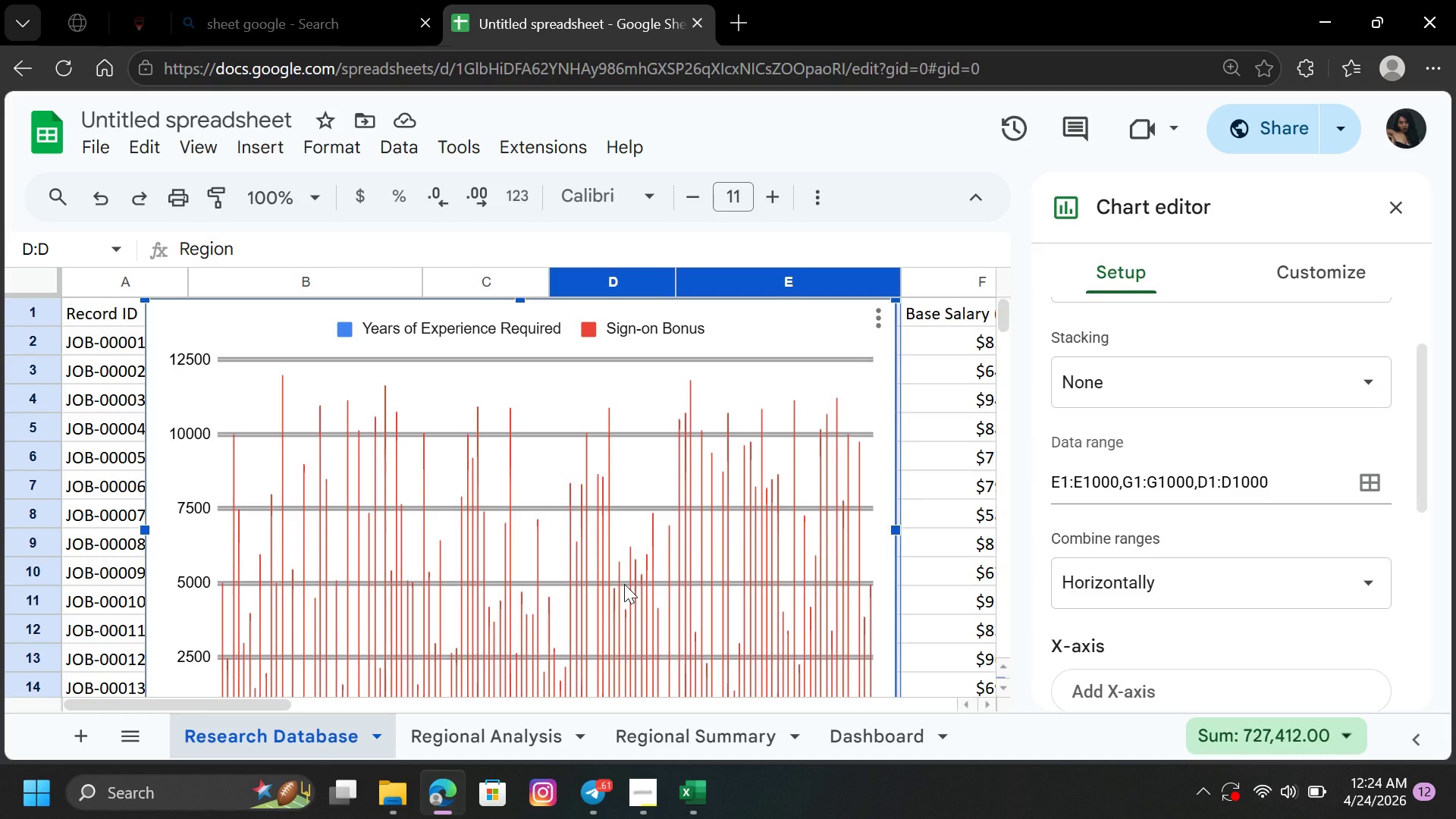 
left_click([1358, 366])
 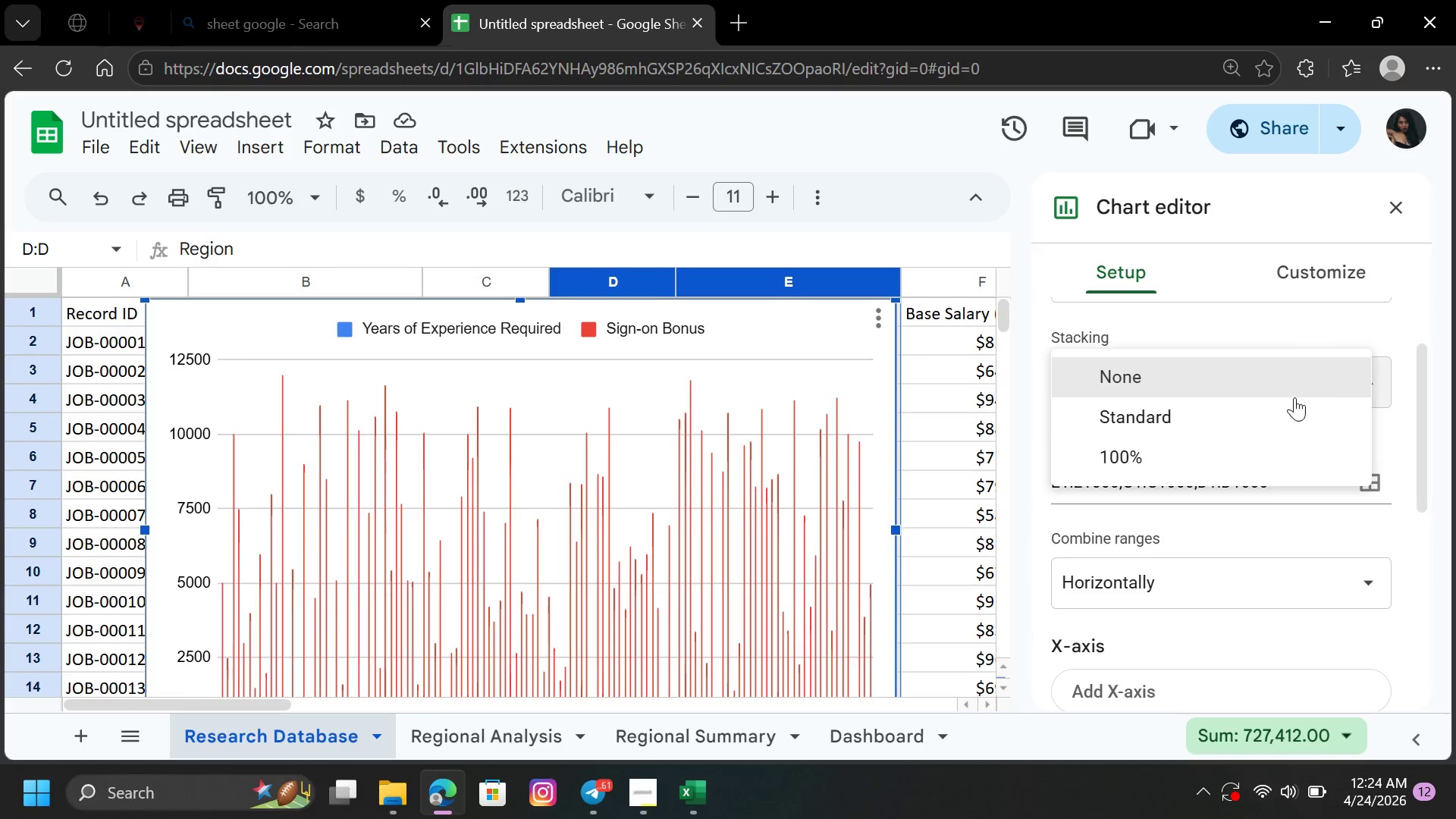 
left_click([1294, 398])
 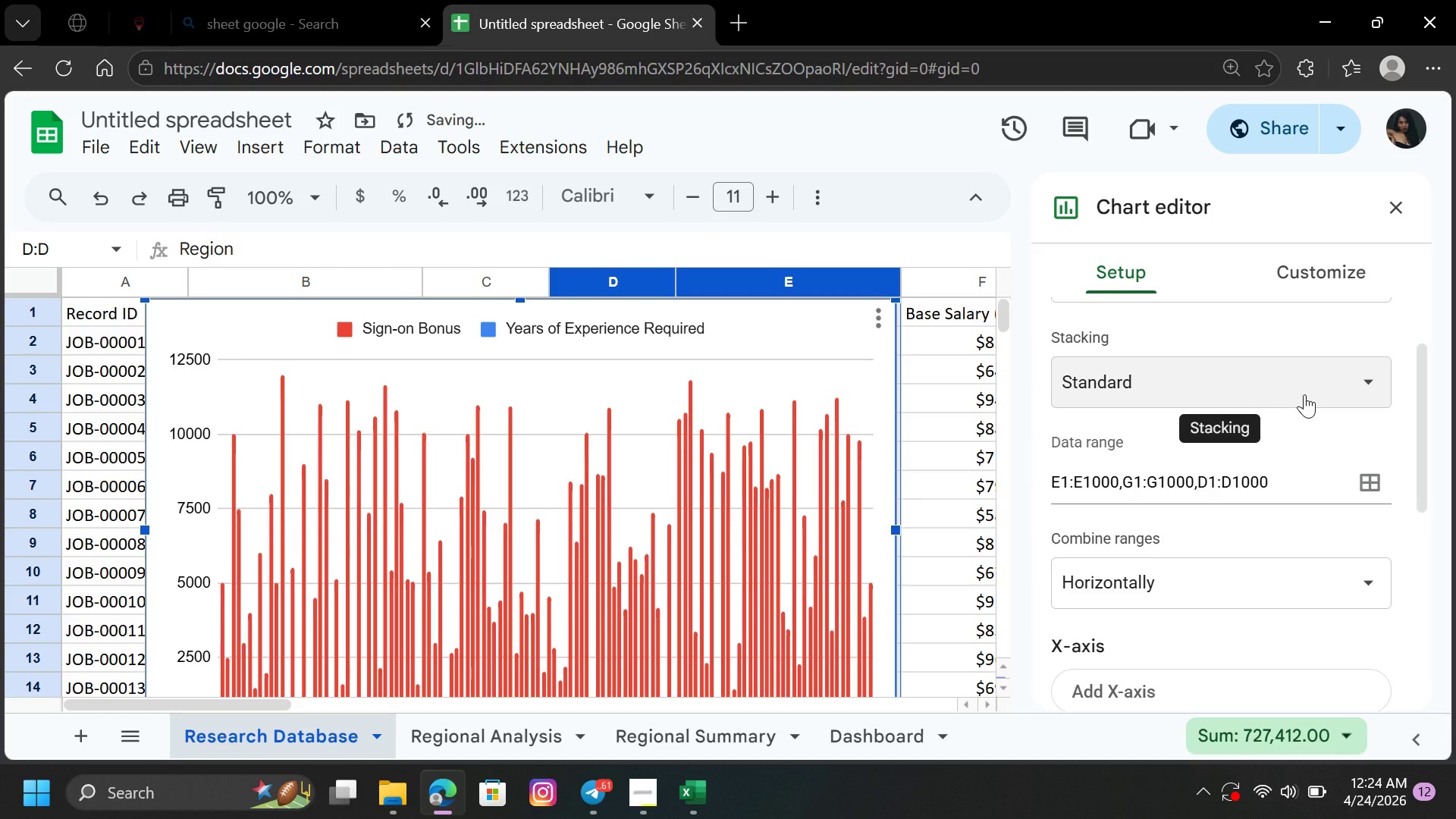 
left_click([1310, 393])
 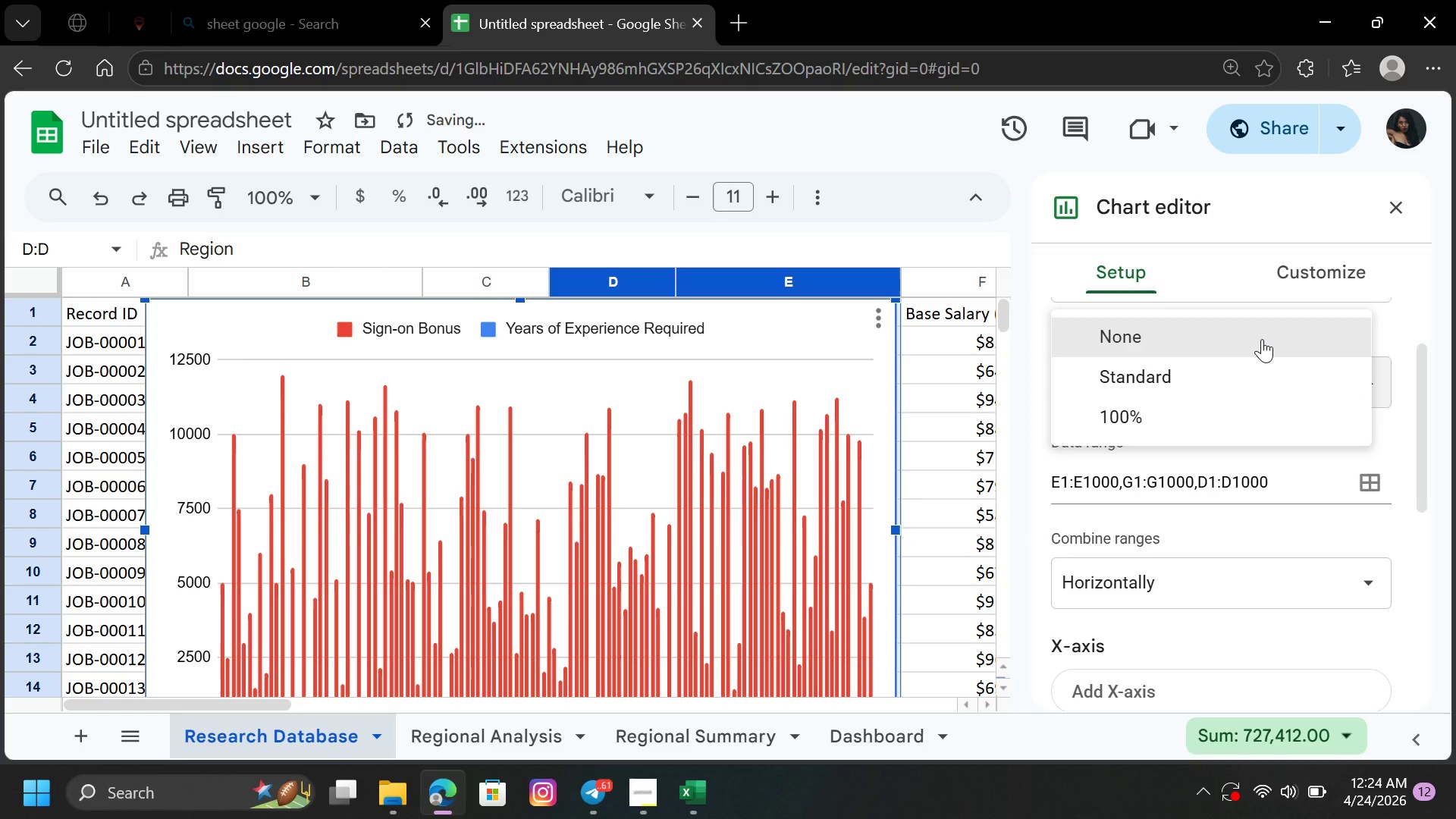 
left_click([1262, 339])
 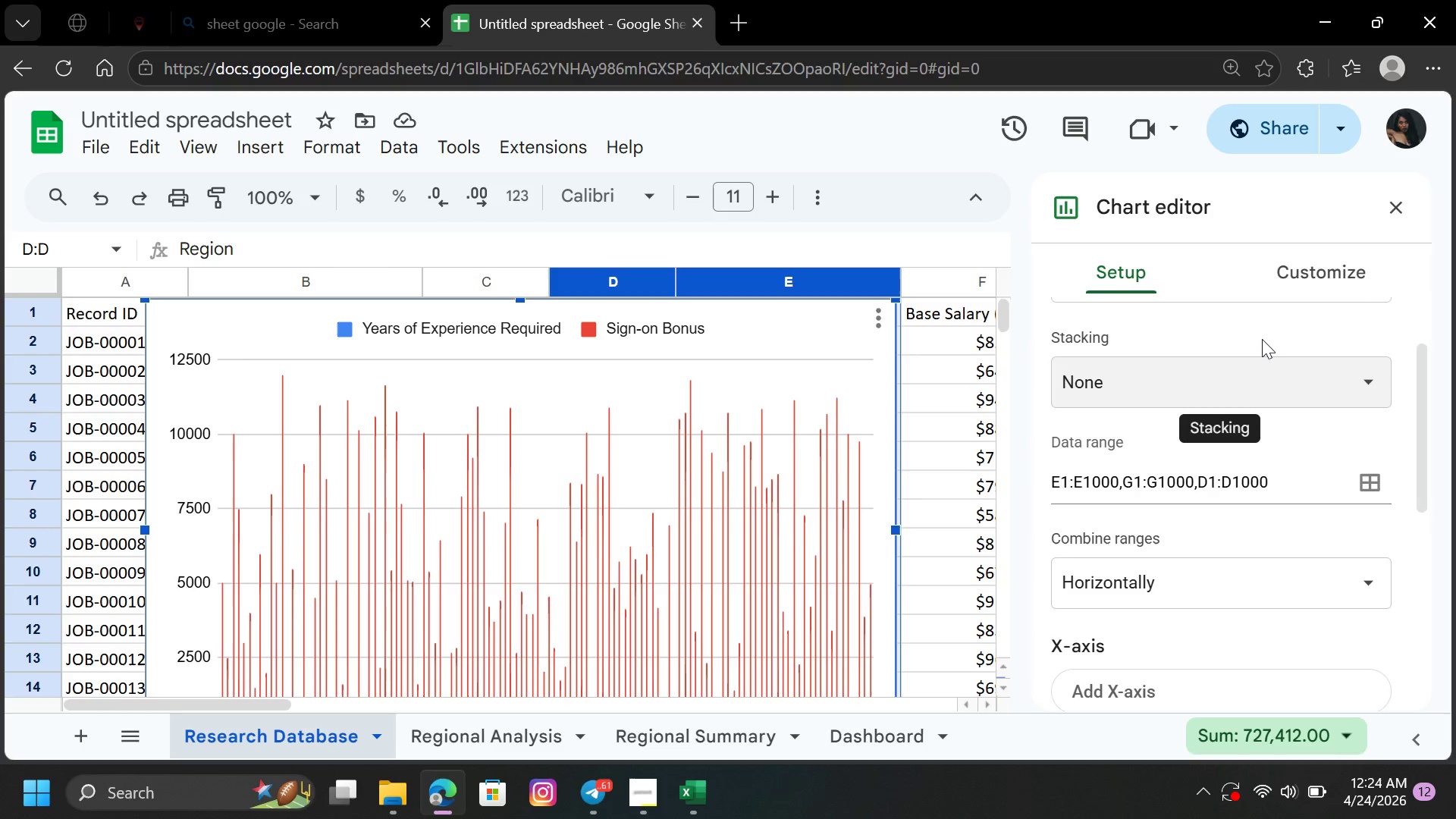 
wait(10.5)
 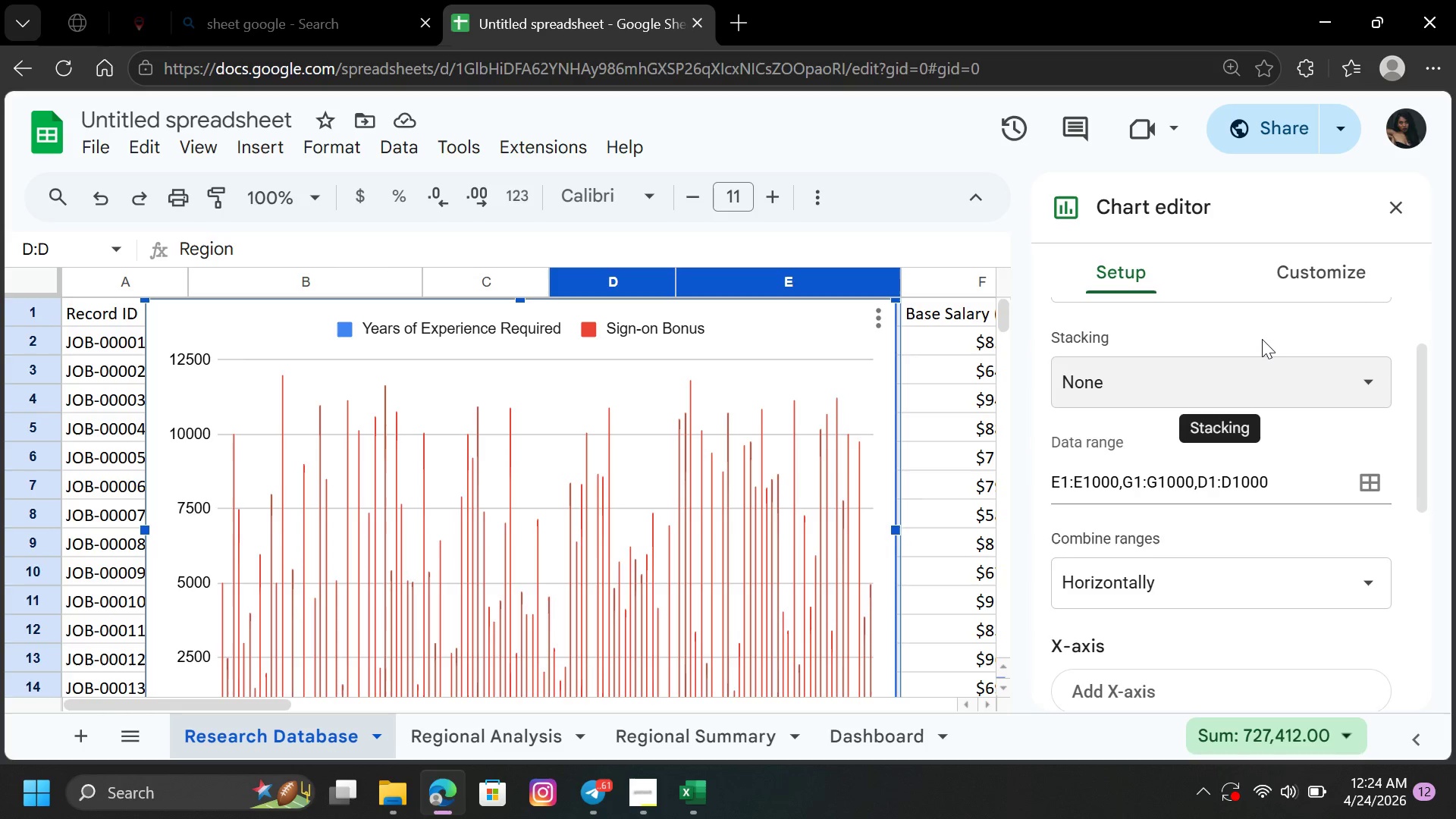 
left_click_drag(start_coordinate=[1426, 407], to_coordinate=[1428, 293])
 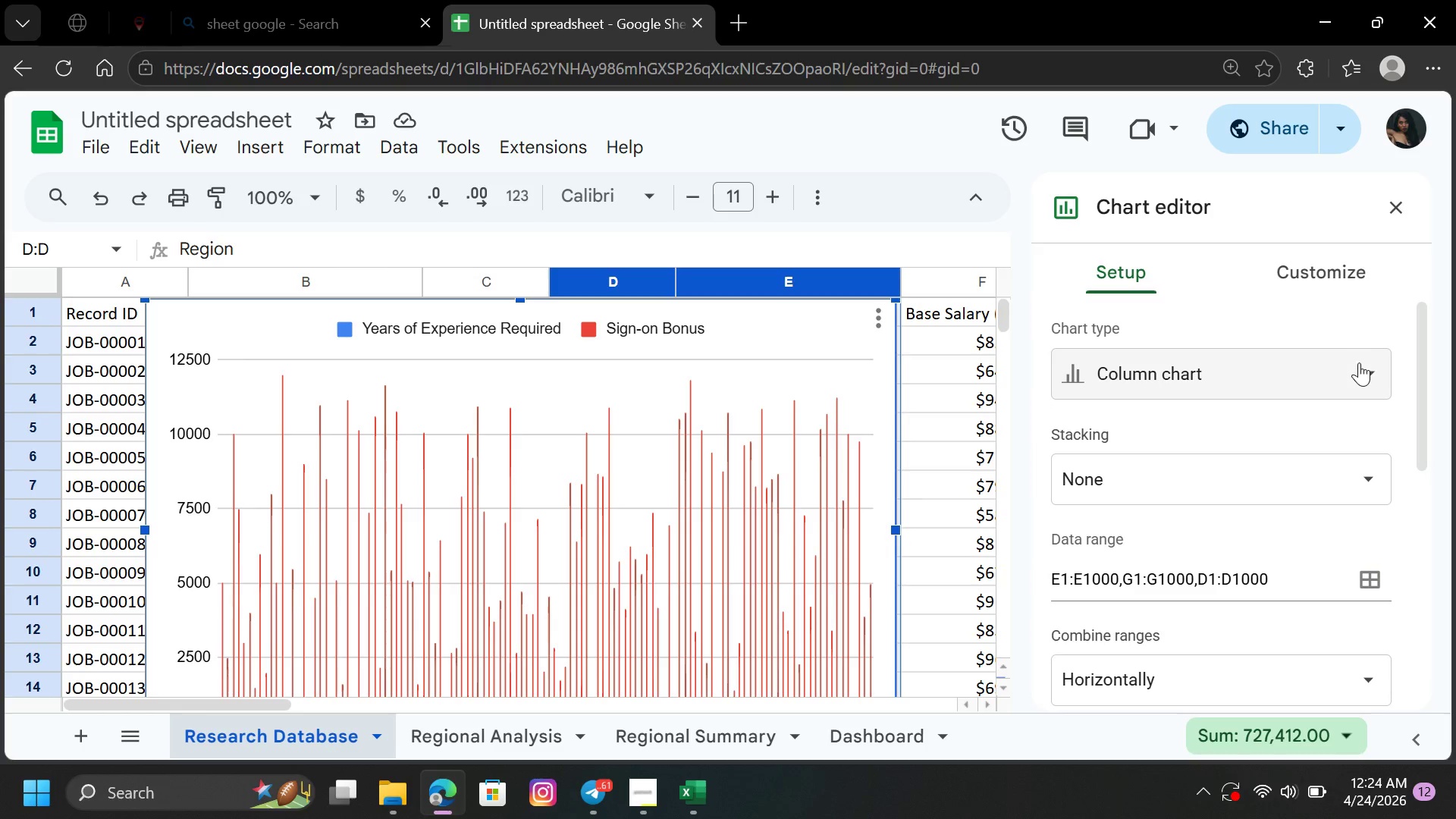 
left_click([1359, 365])
 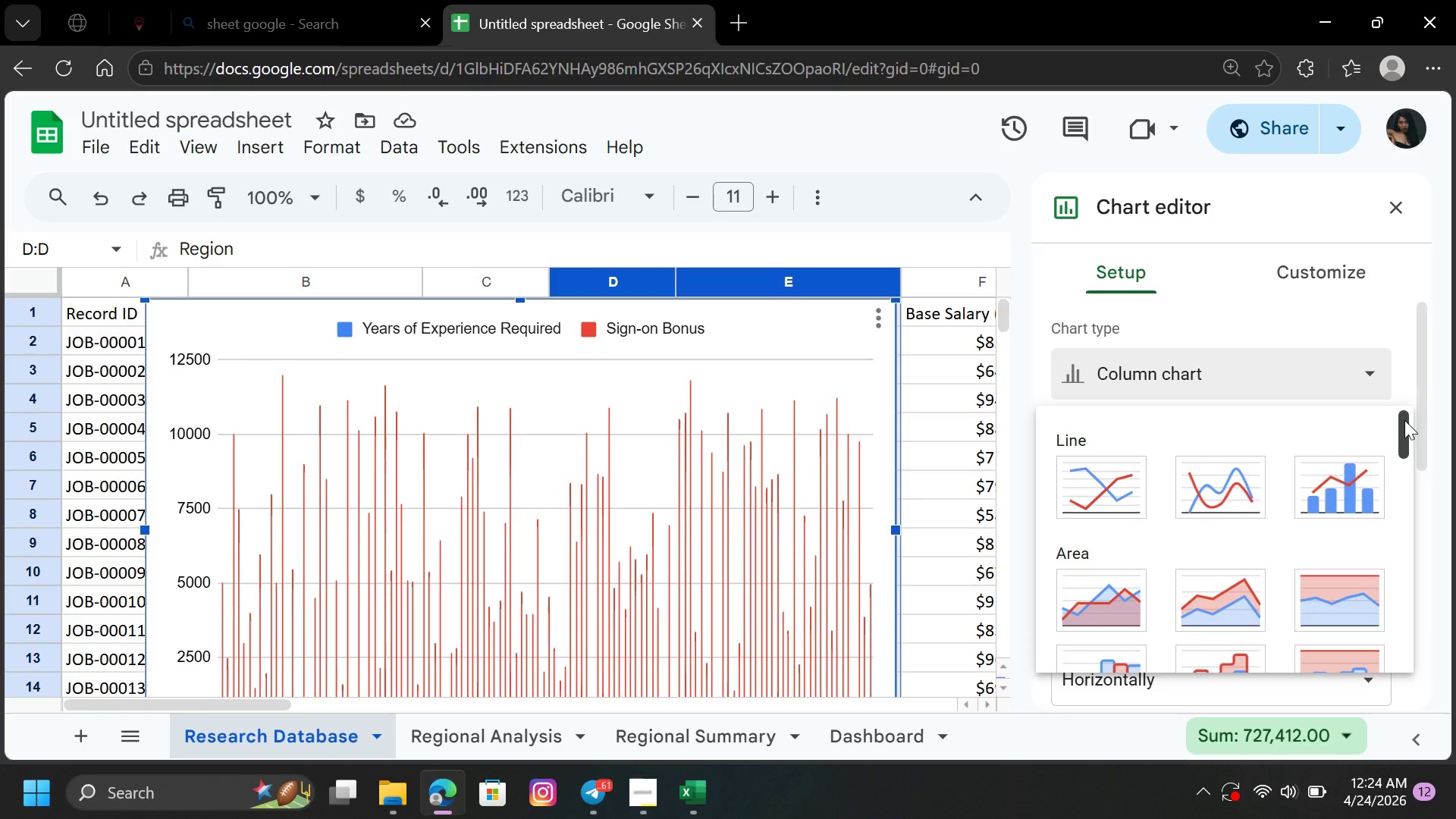 
left_click_drag(start_coordinate=[1404, 420], to_coordinate=[1413, 534])
 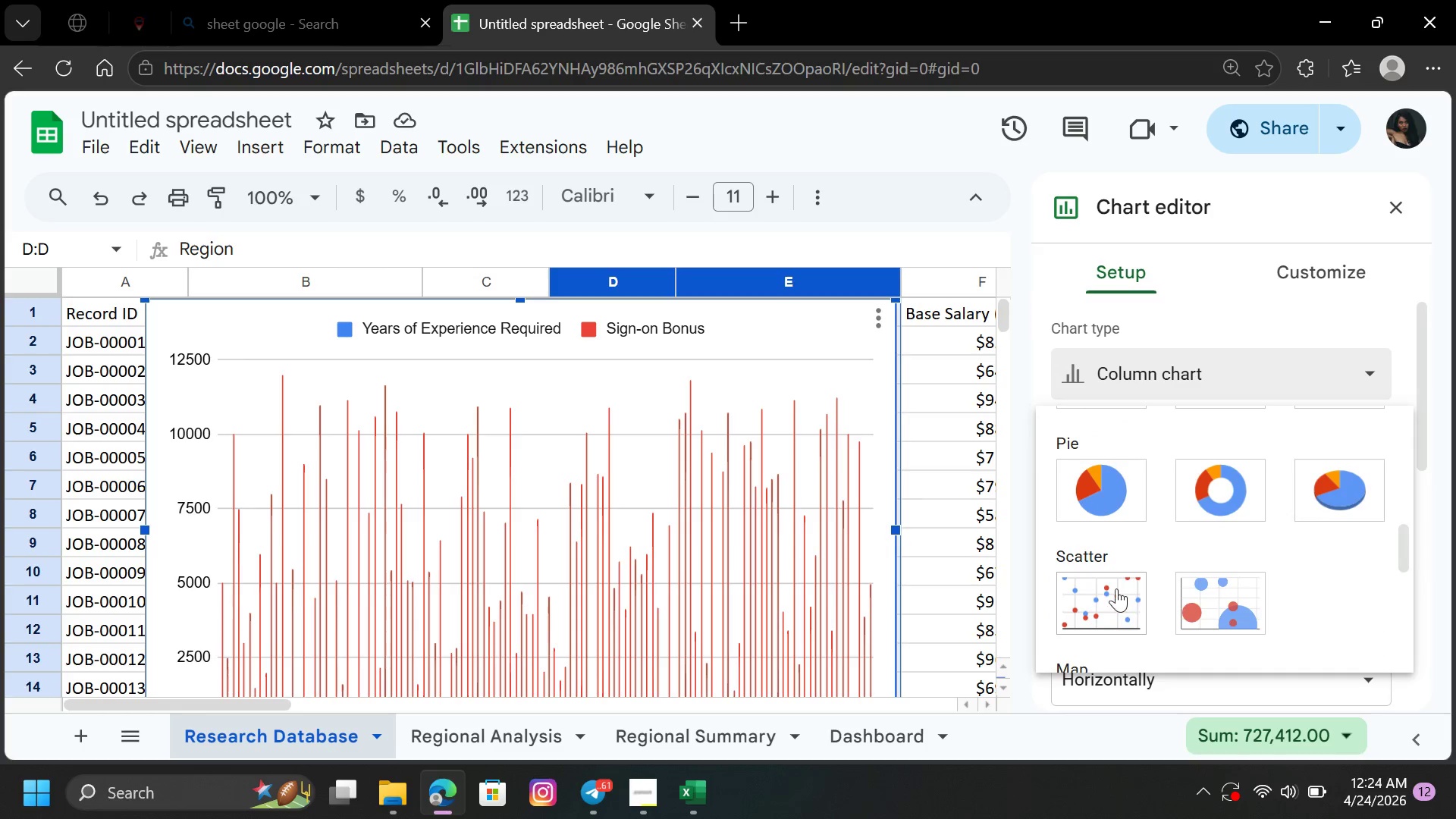 
left_click([1109, 591])
 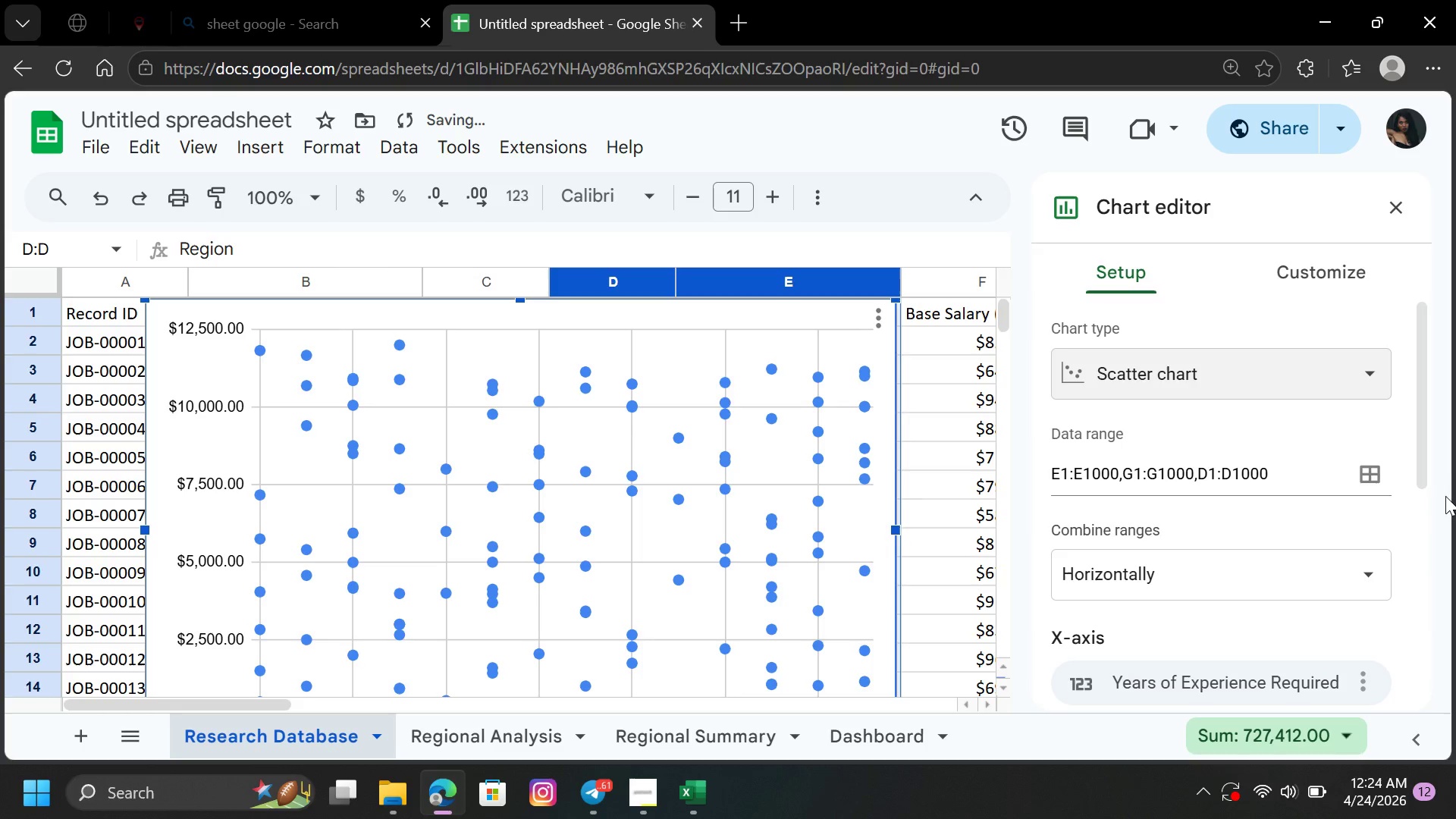 
left_click_drag(start_coordinate=[1420, 466], to_coordinate=[1429, 589])
 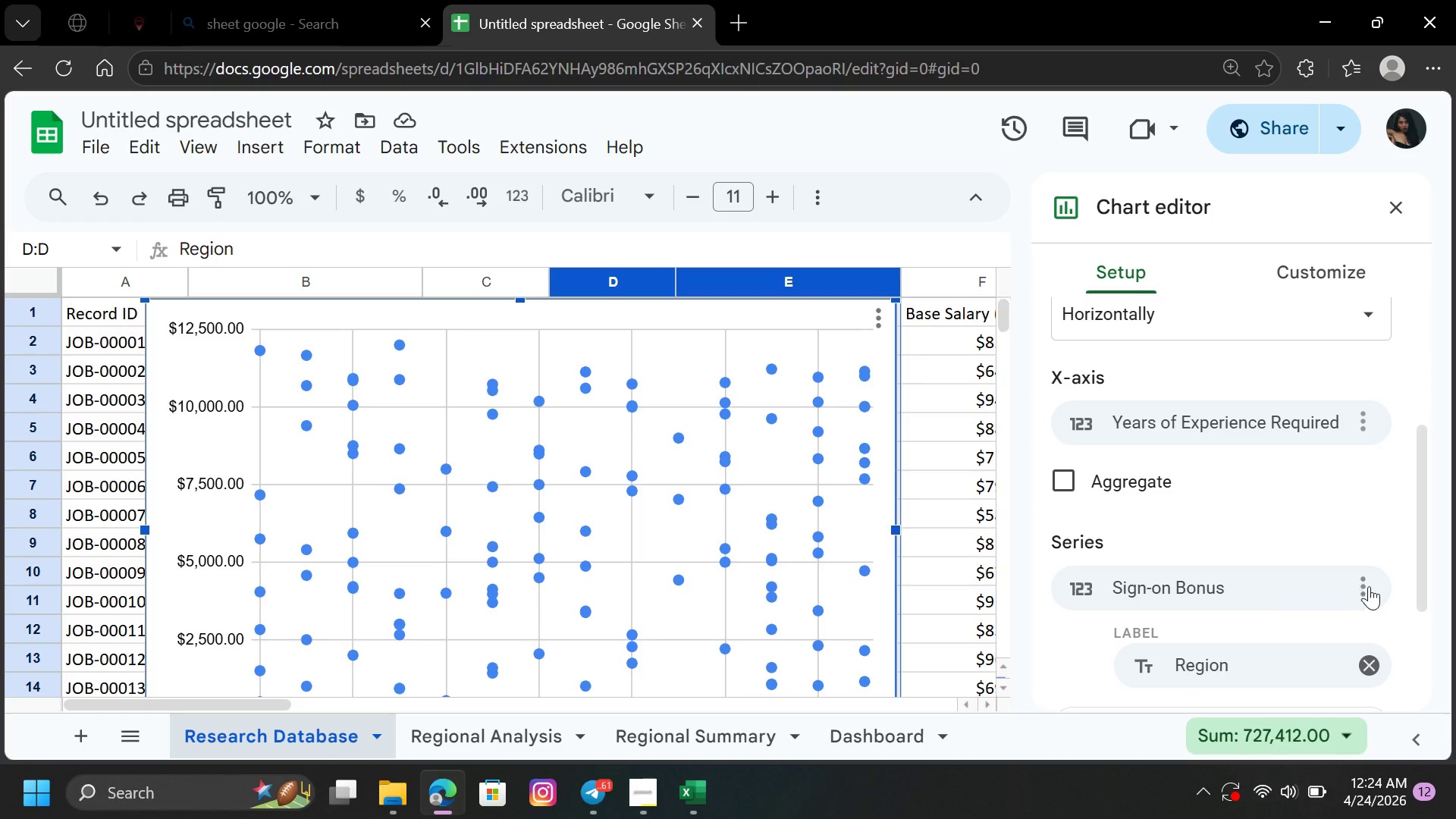 
left_click_drag(start_coordinate=[1419, 576], to_coordinate=[1442, 648])
 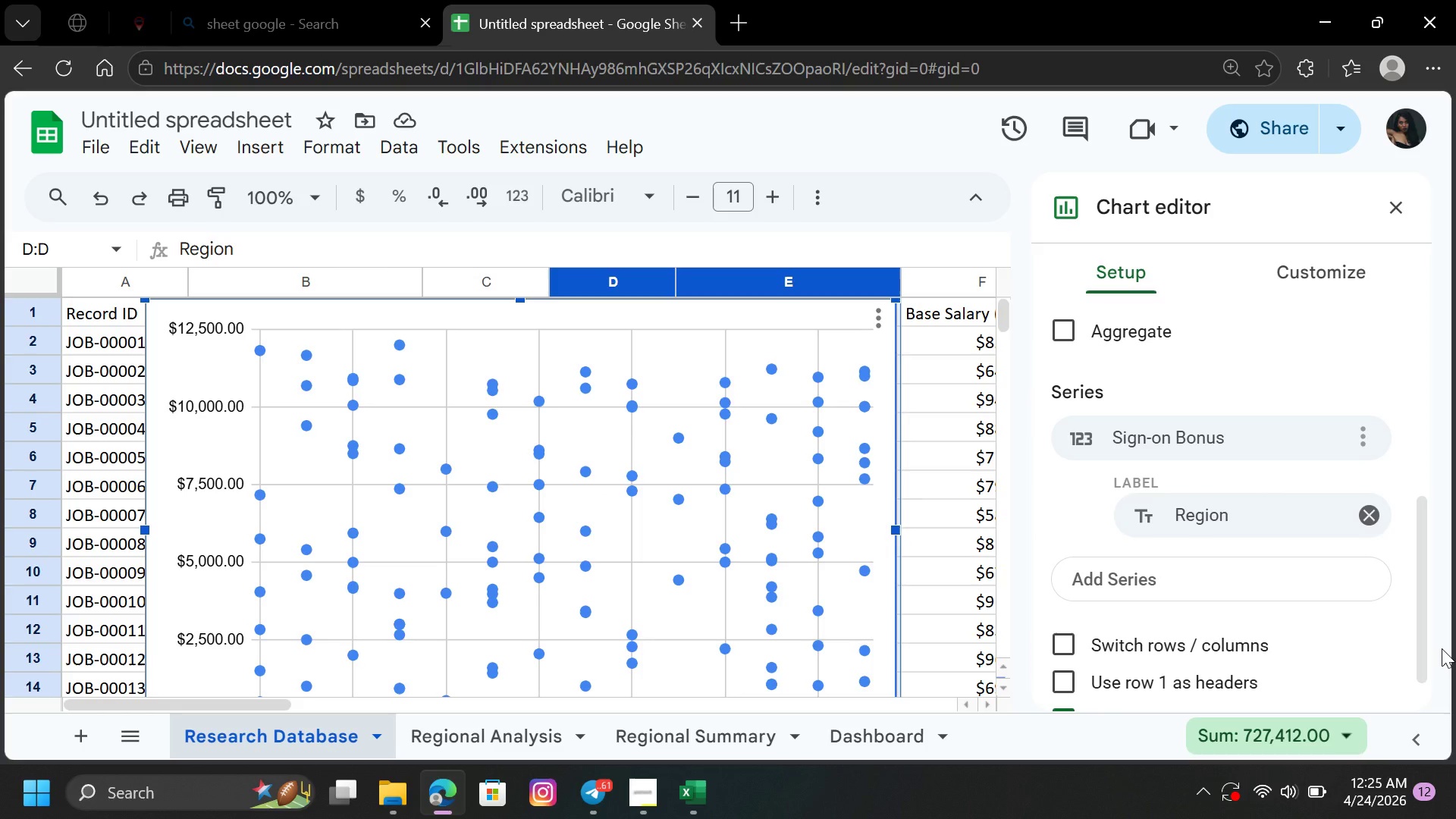 
wait(31.36)
 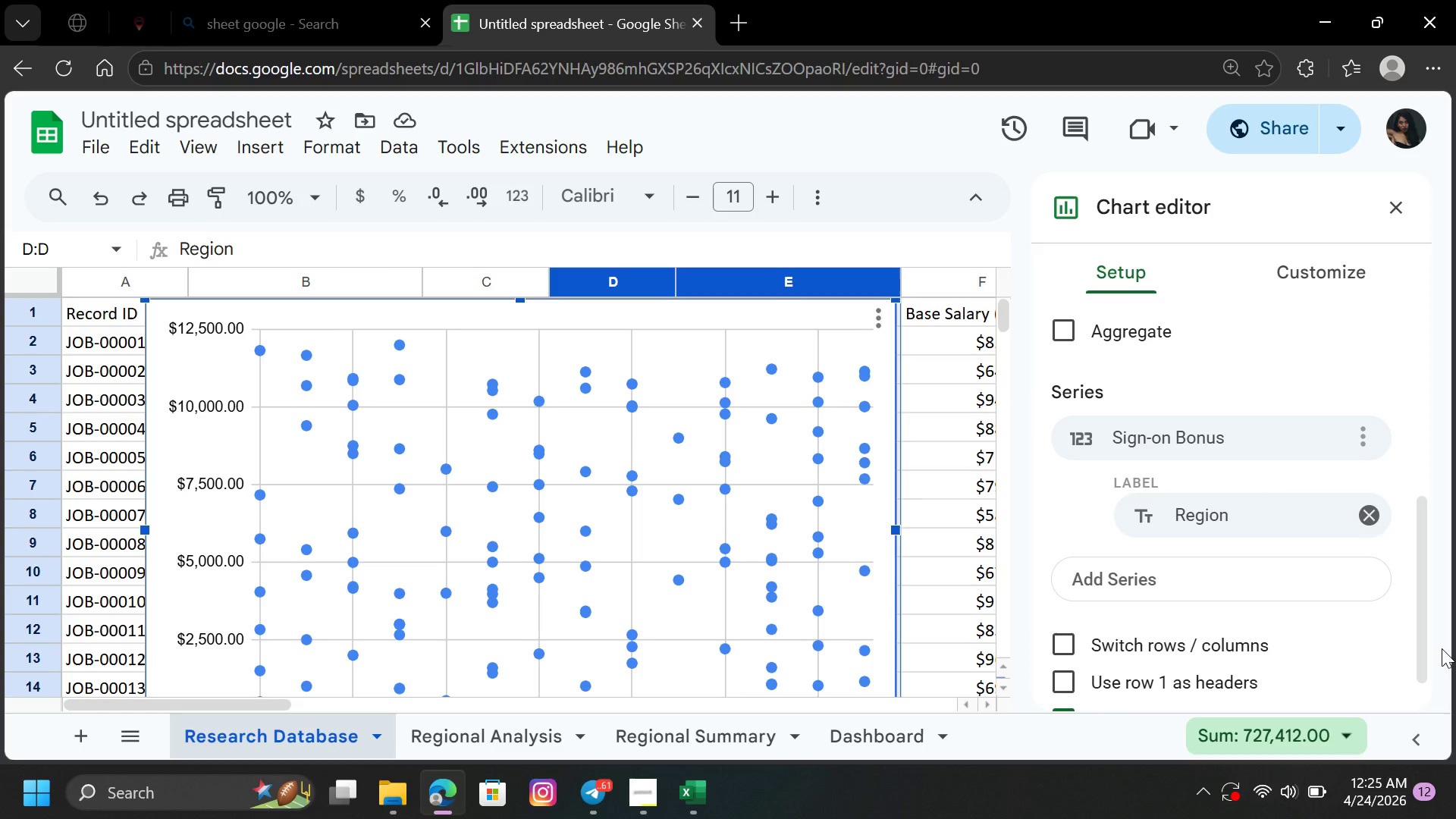 
left_click_drag(start_coordinate=[1423, 618], to_coordinate=[1432, 634])
 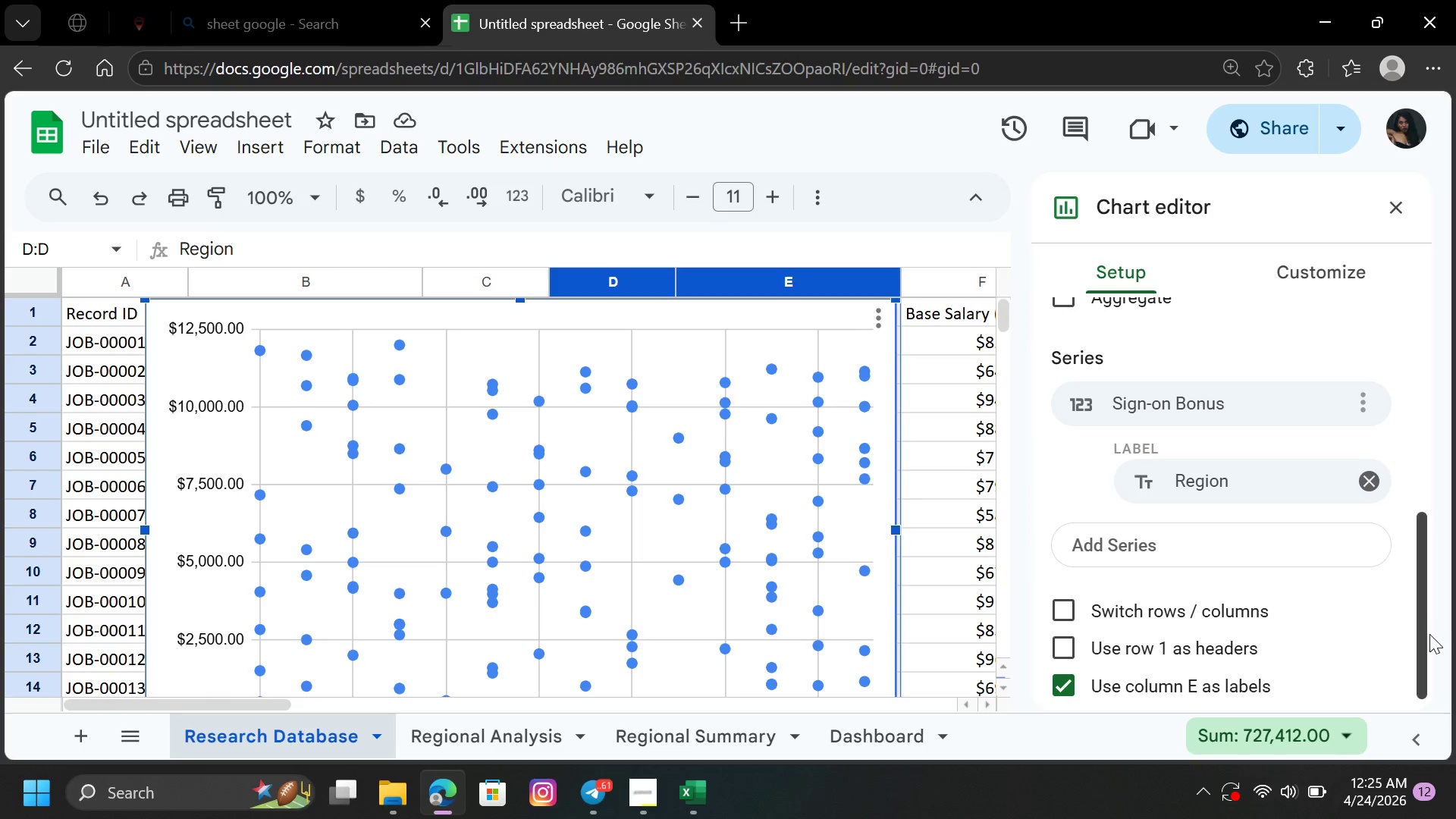 
left_click([1423, 629])
 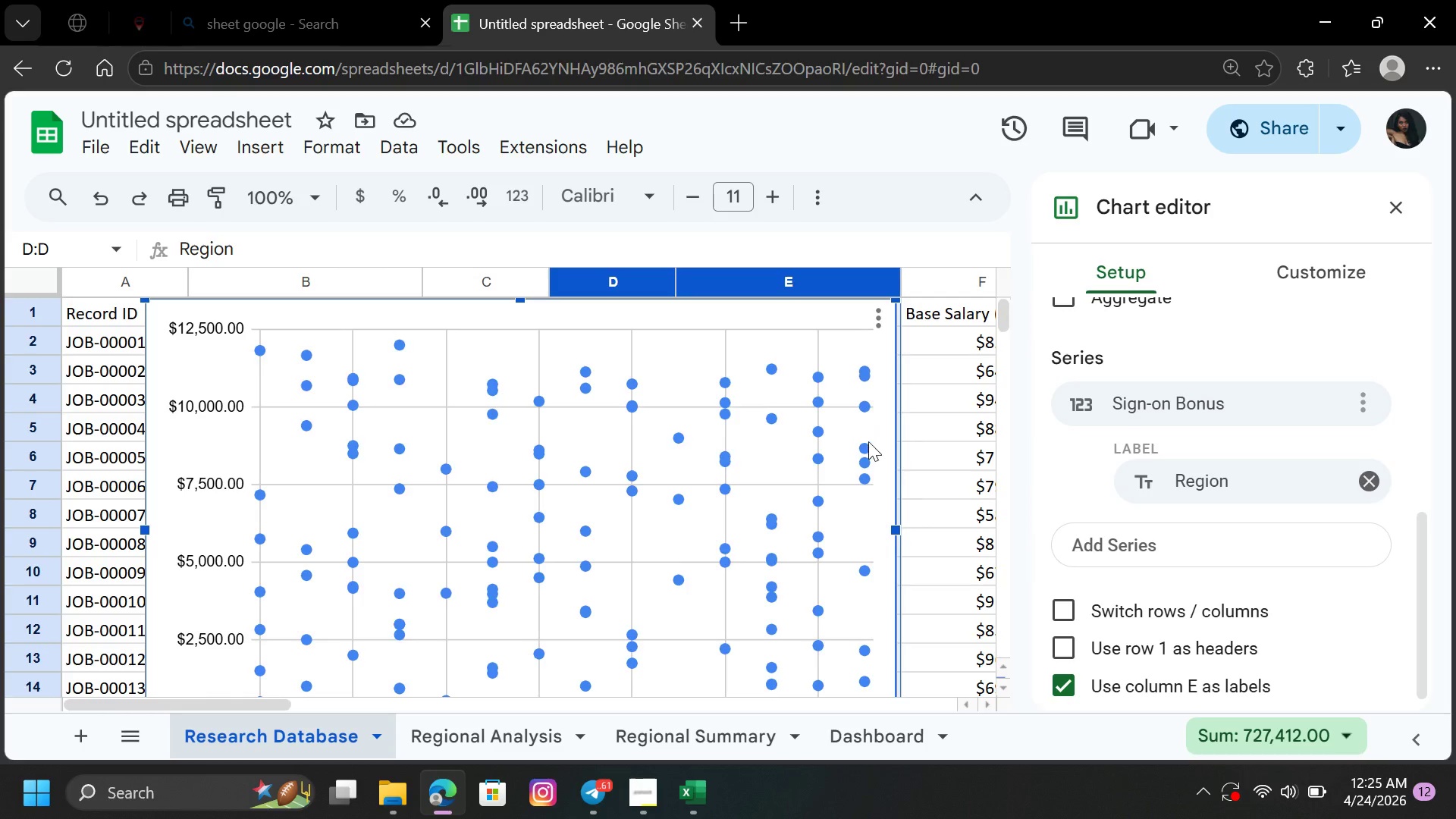 
left_click([863, 449])
 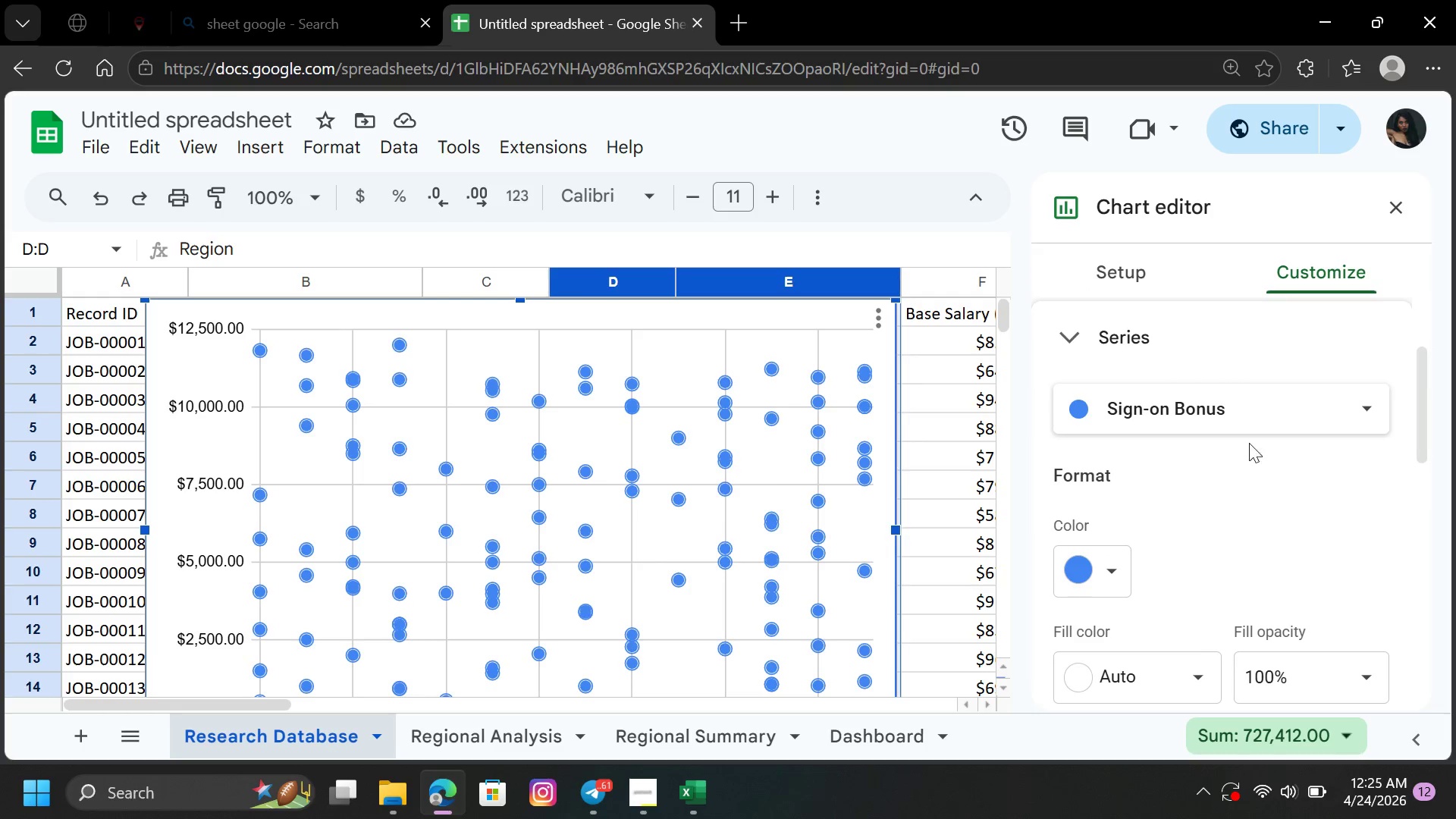 
left_click([1263, 419])
 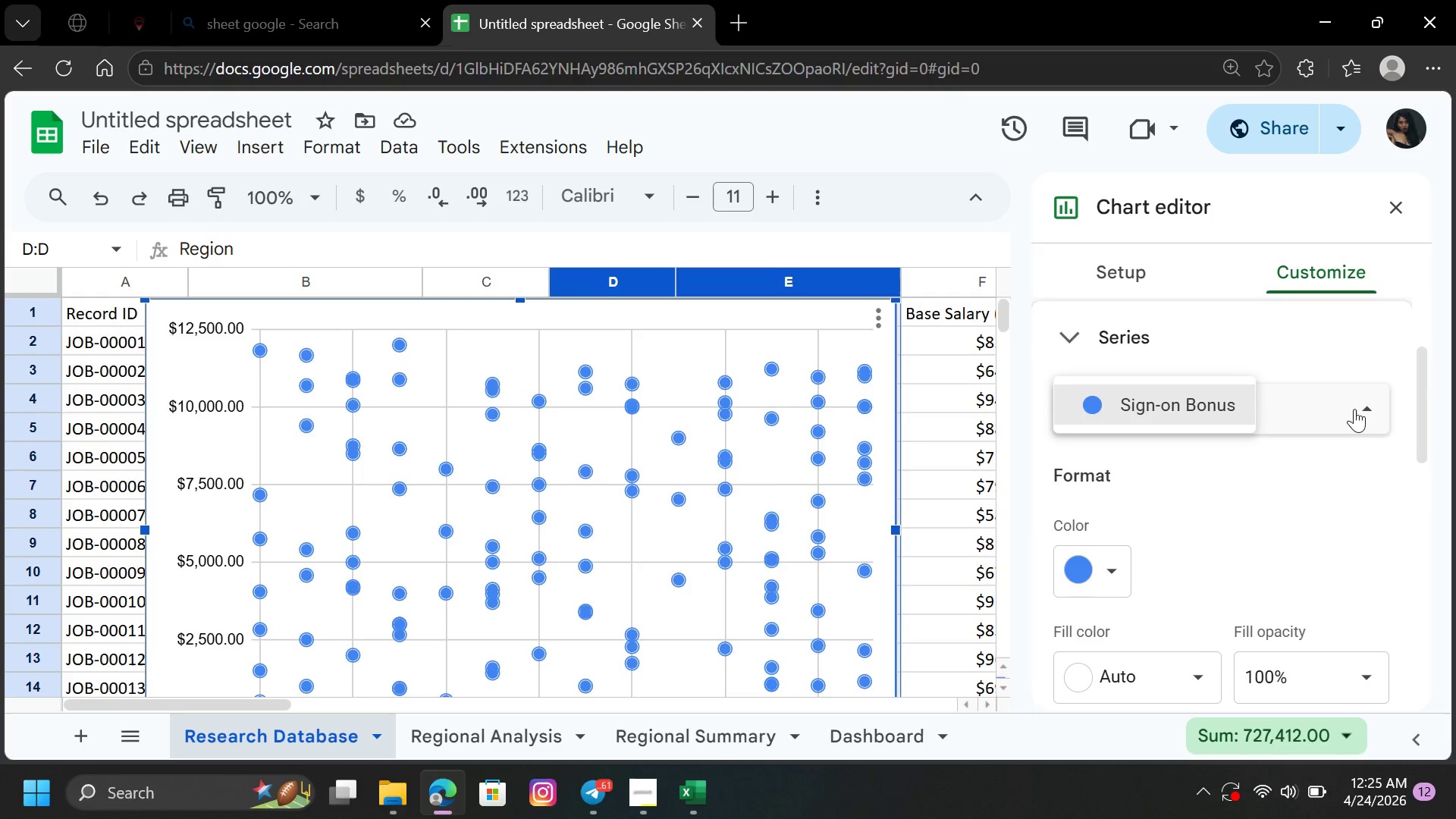 
left_click([1370, 406])
 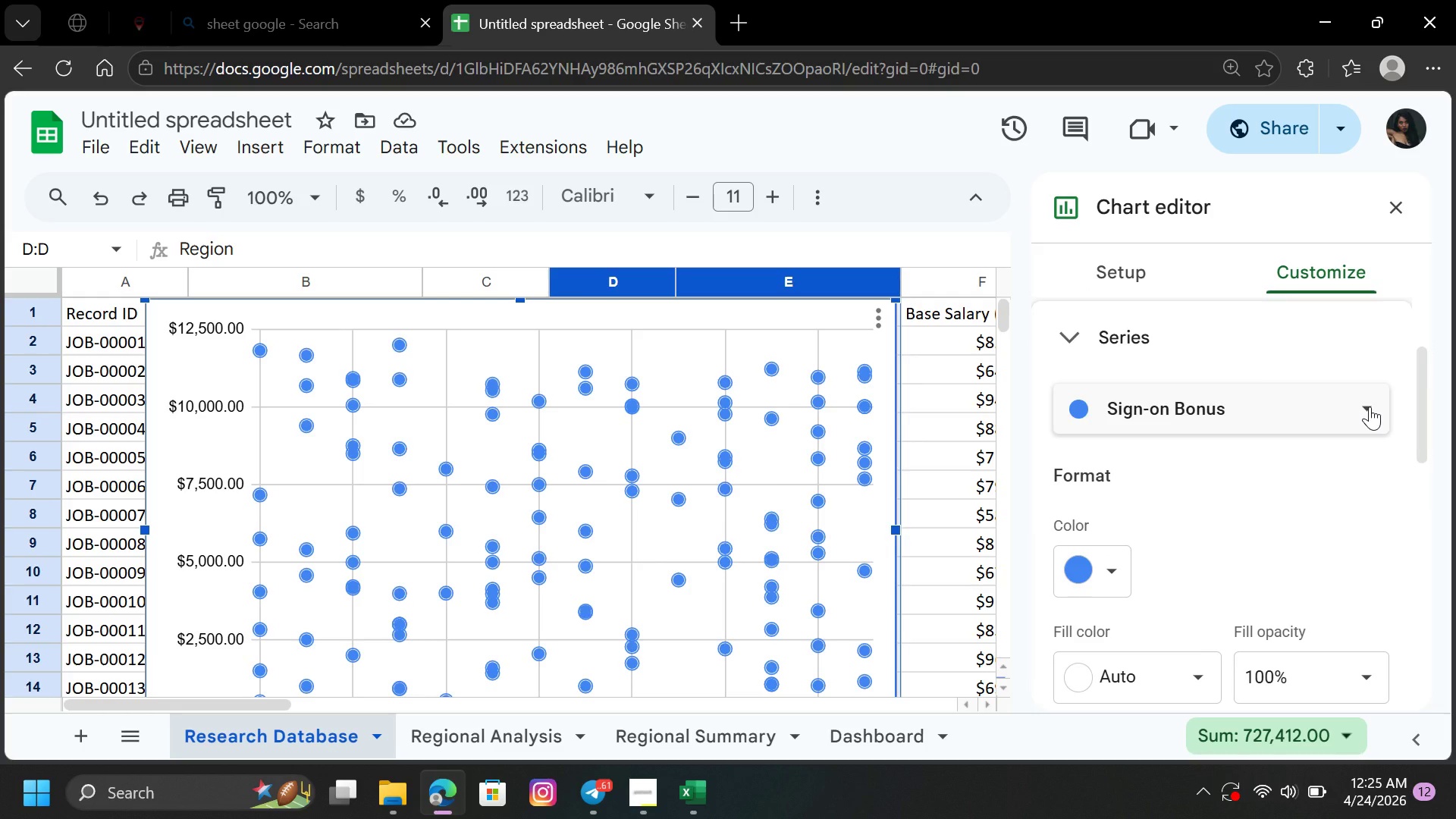 
left_click([1370, 406])
 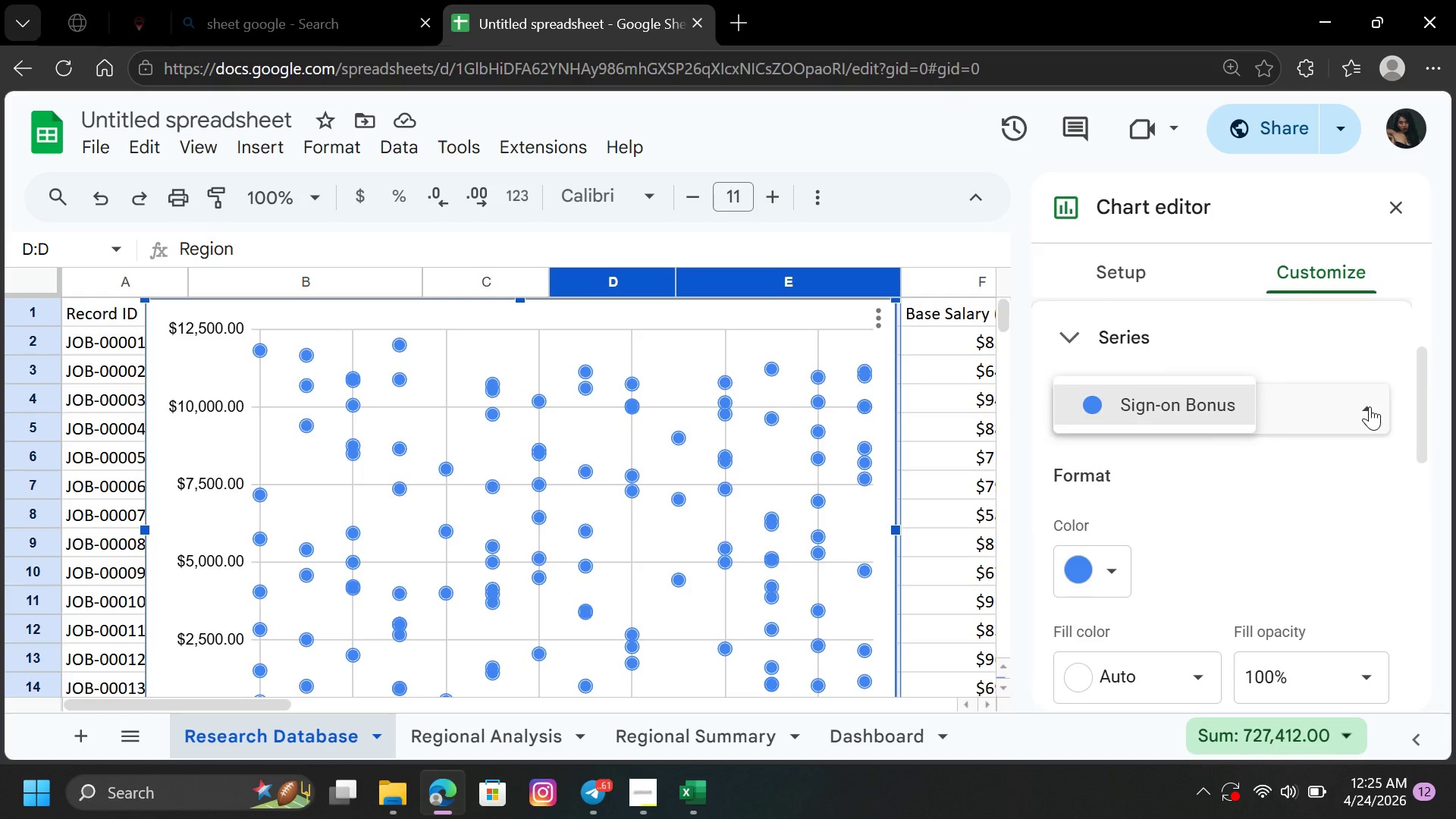 
left_click([1370, 406])
 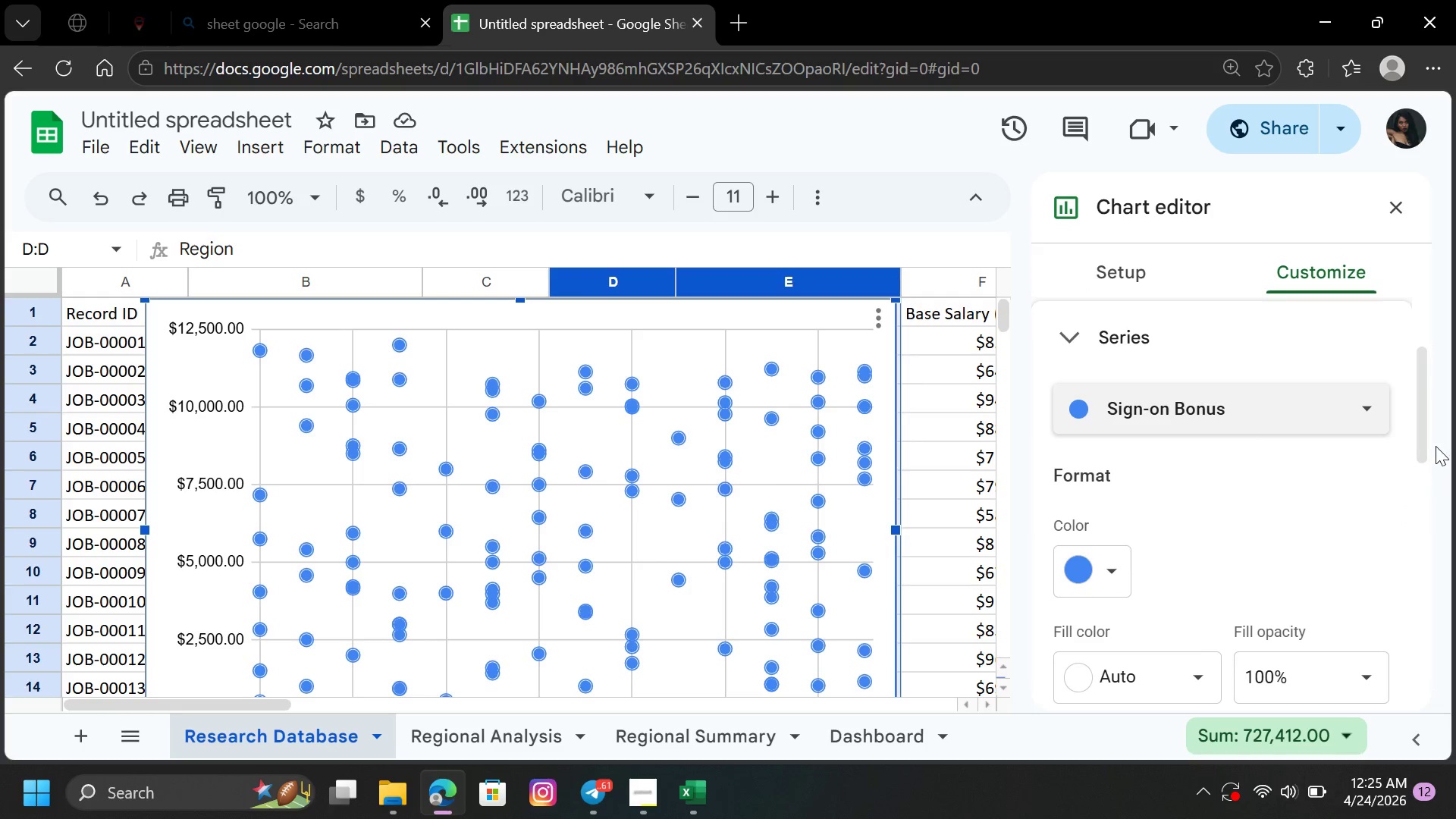 
left_click_drag(start_coordinate=[1424, 441], to_coordinate=[1429, 507])
 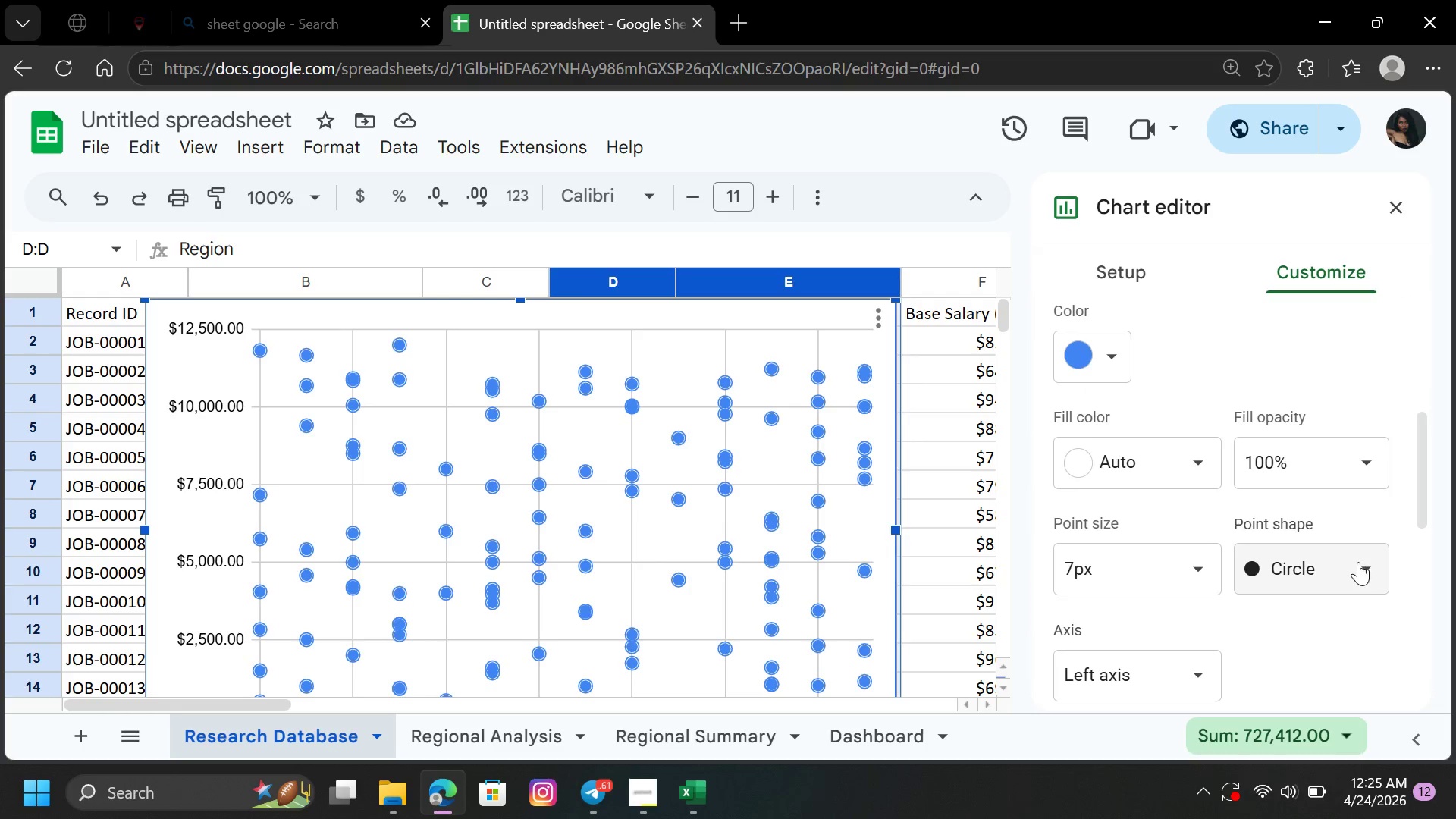 
left_click([1358, 563])
 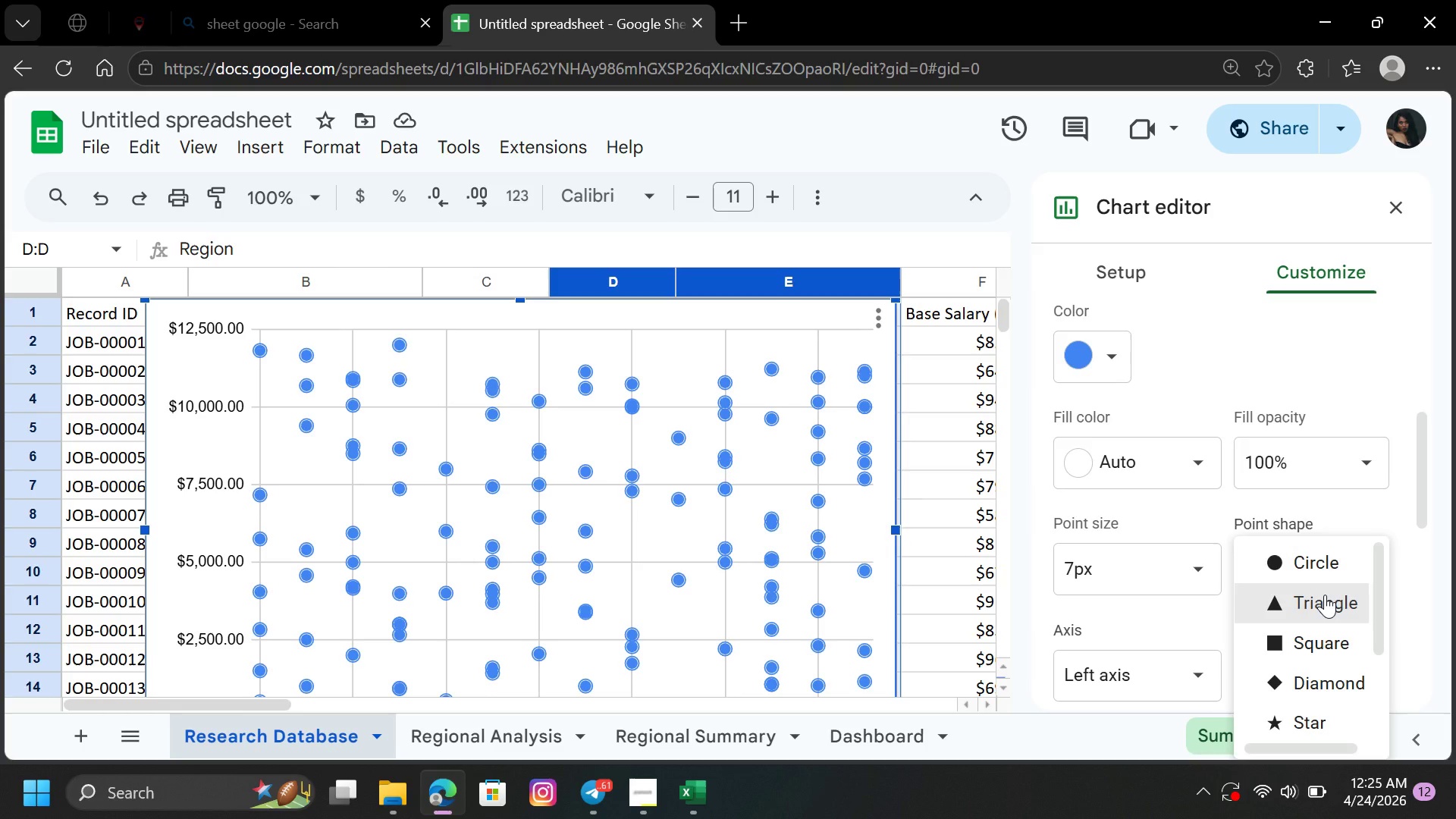 
left_click([1325, 595])
 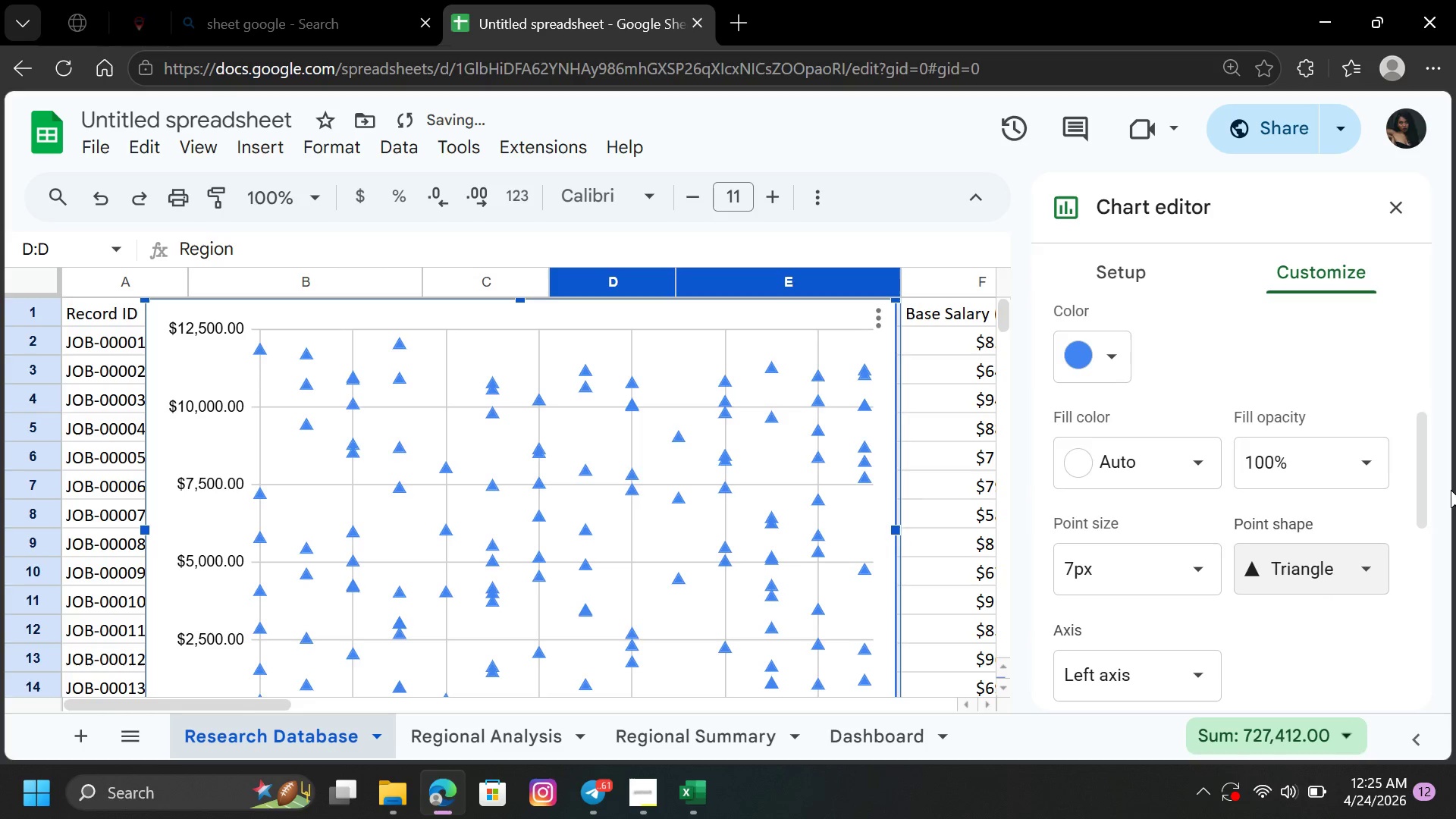 
left_click_drag(start_coordinate=[1426, 487], to_coordinate=[1423, 450])
 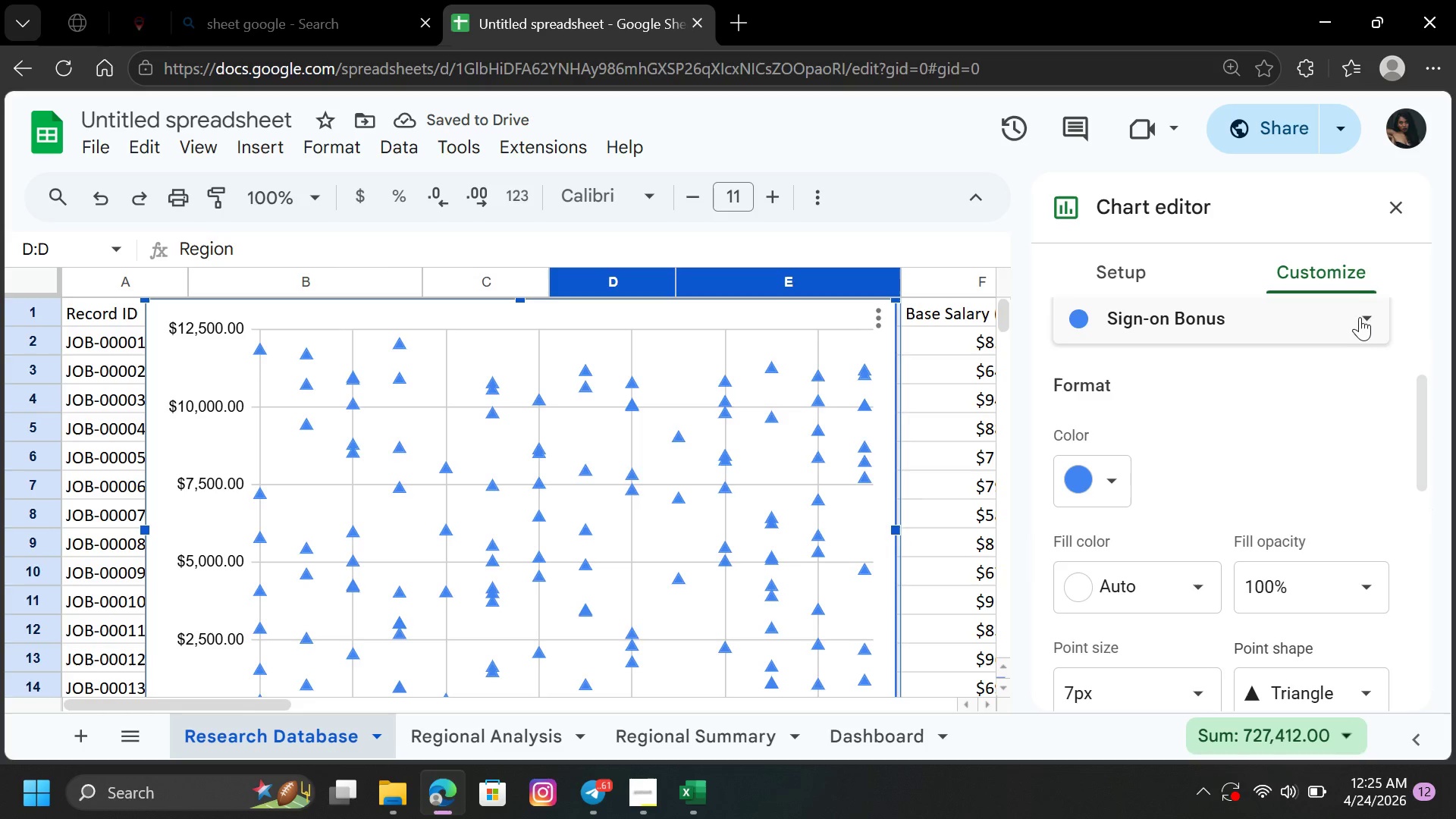 
left_click([1366, 317])
 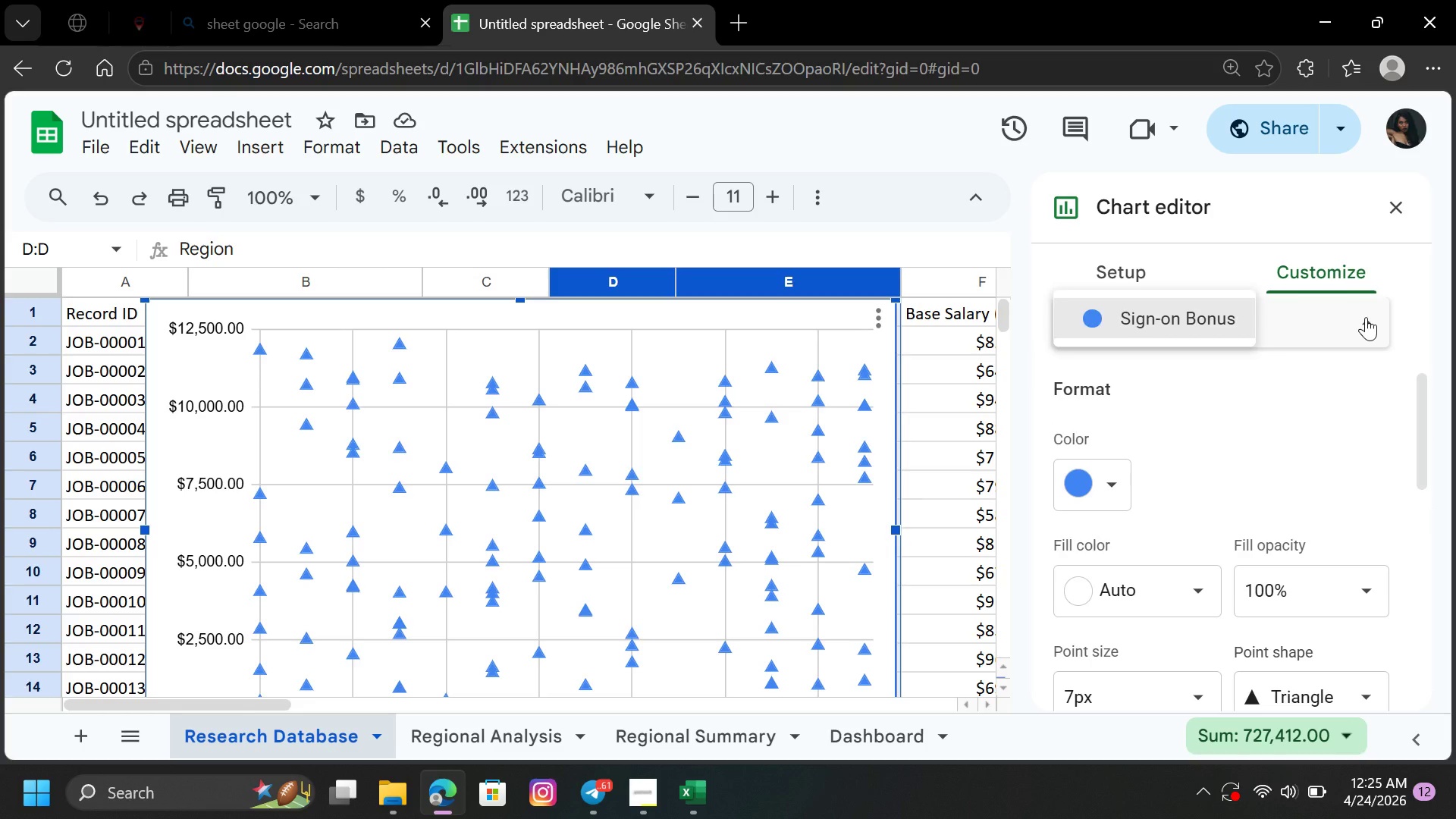 
left_click([1366, 317])
 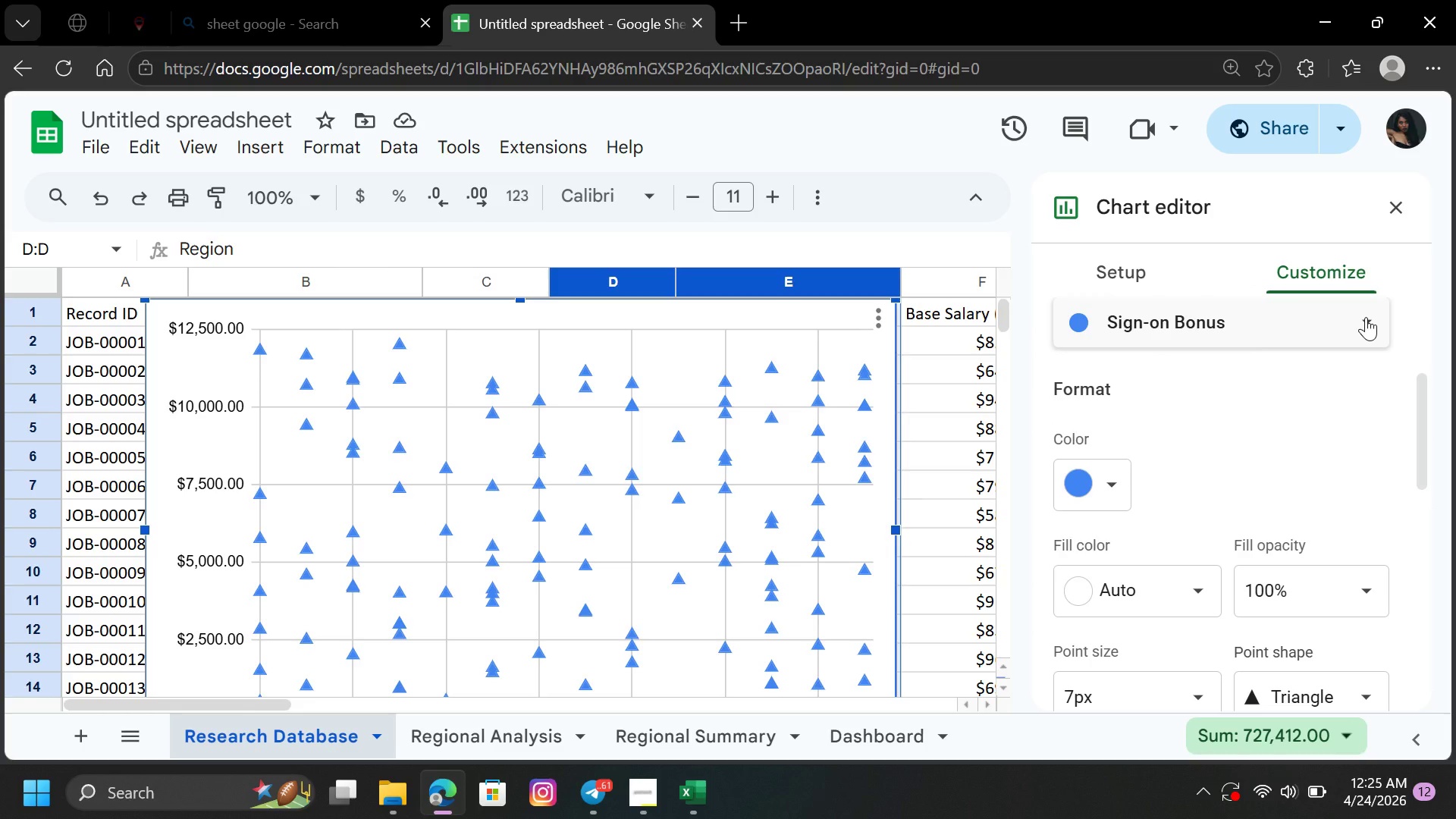 
left_click([1366, 317])
 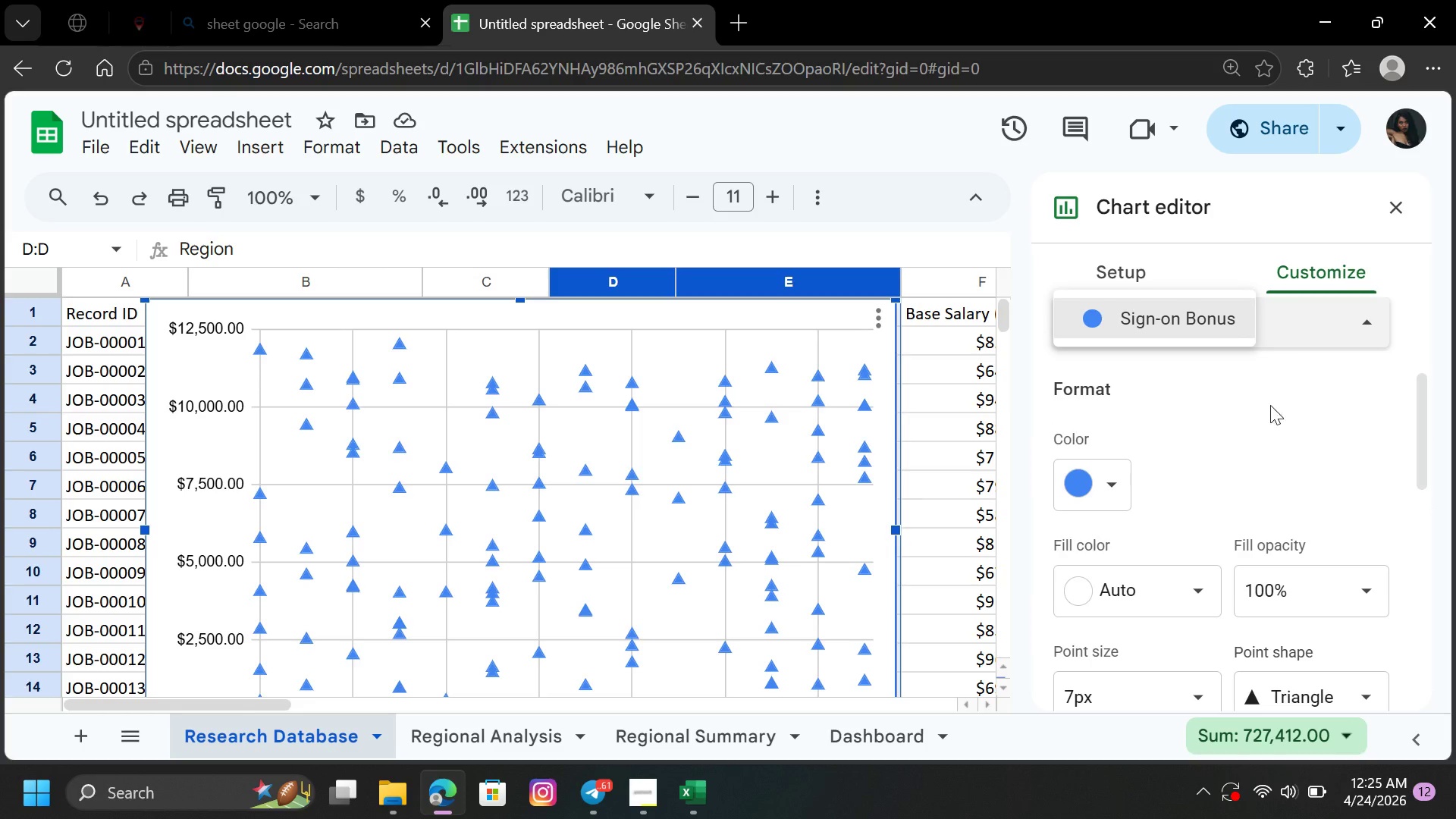 
left_click([1267, 415])
 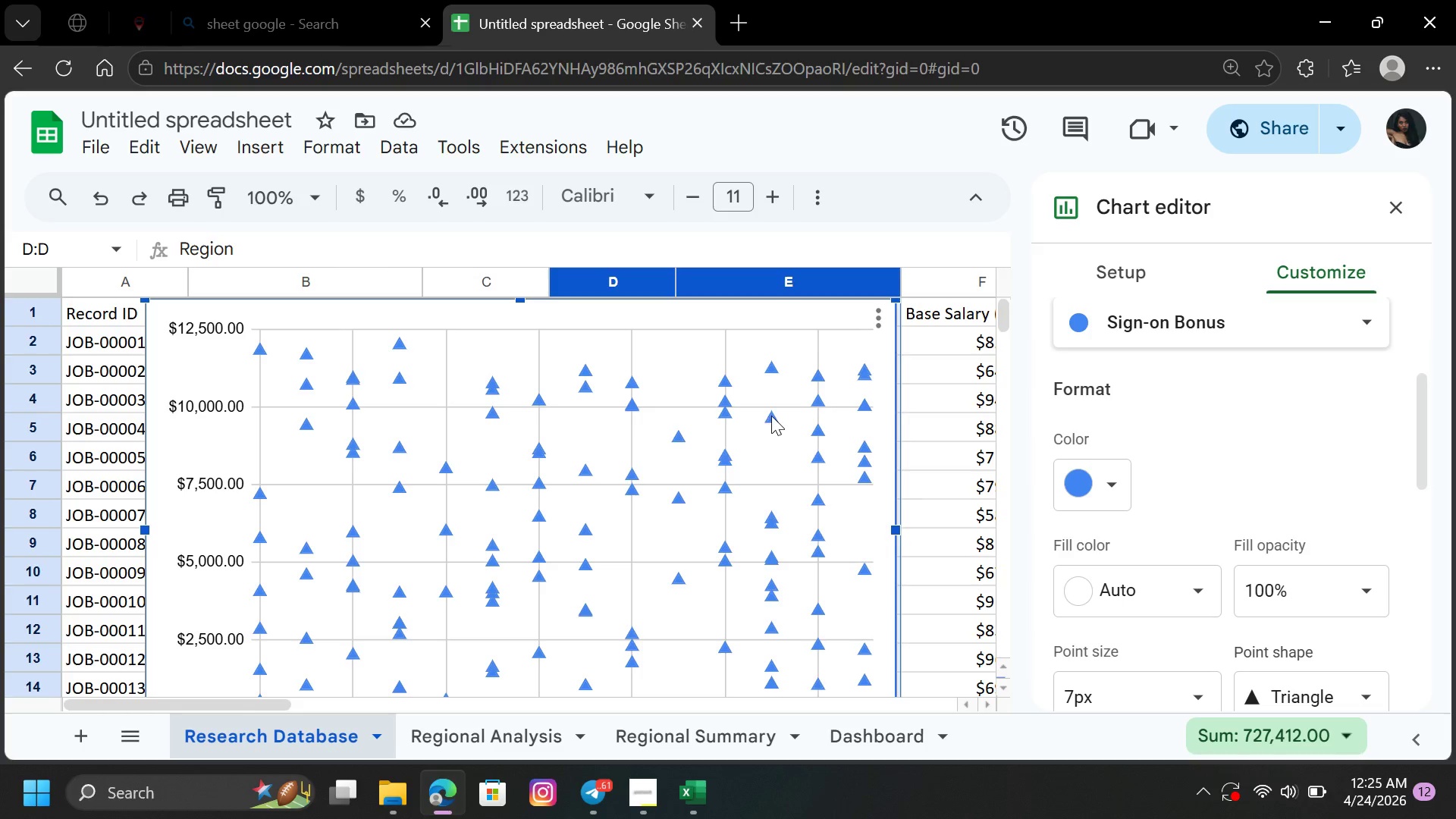 
left_click([774, 414])
 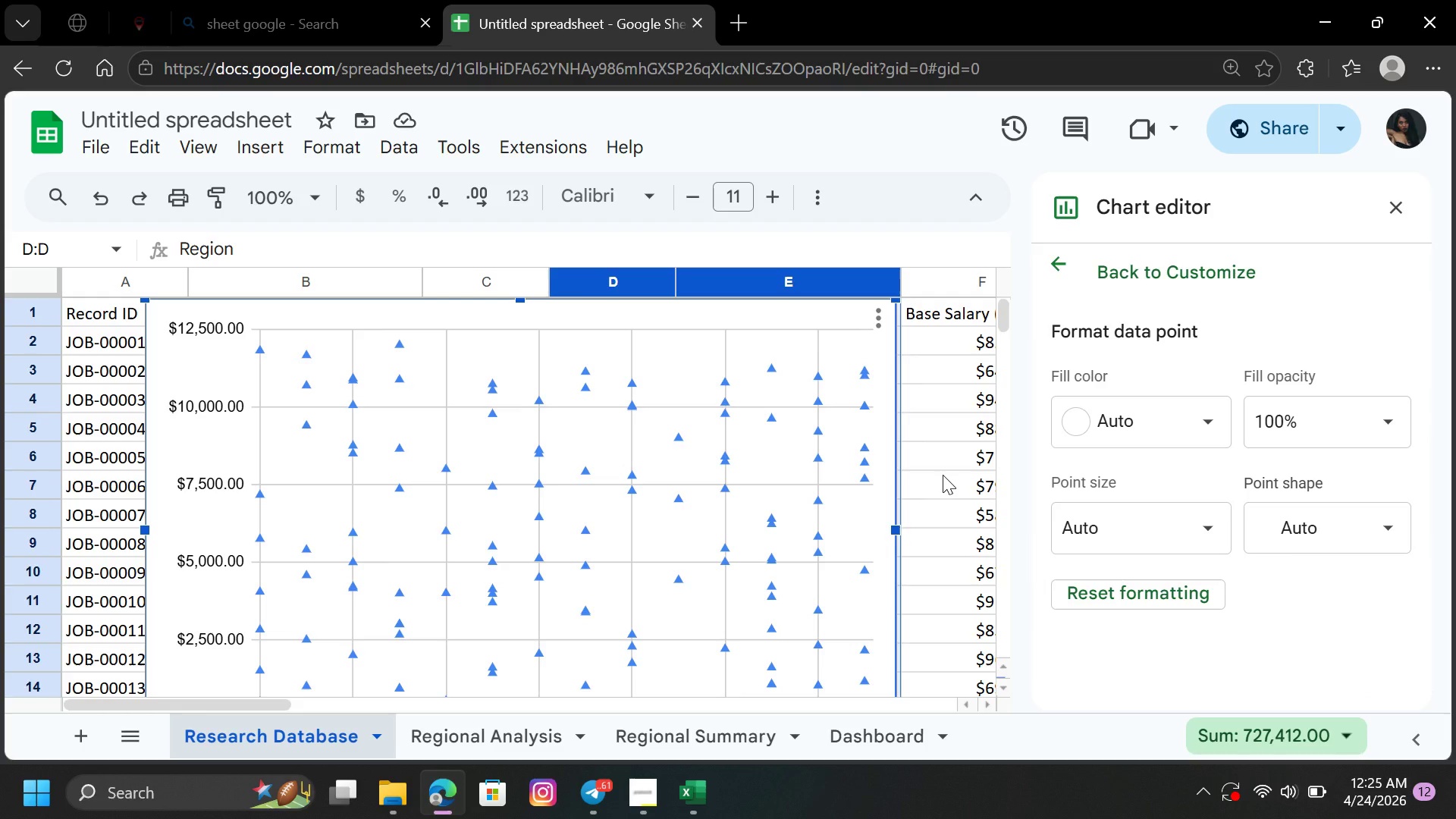 
wait(5.27)
 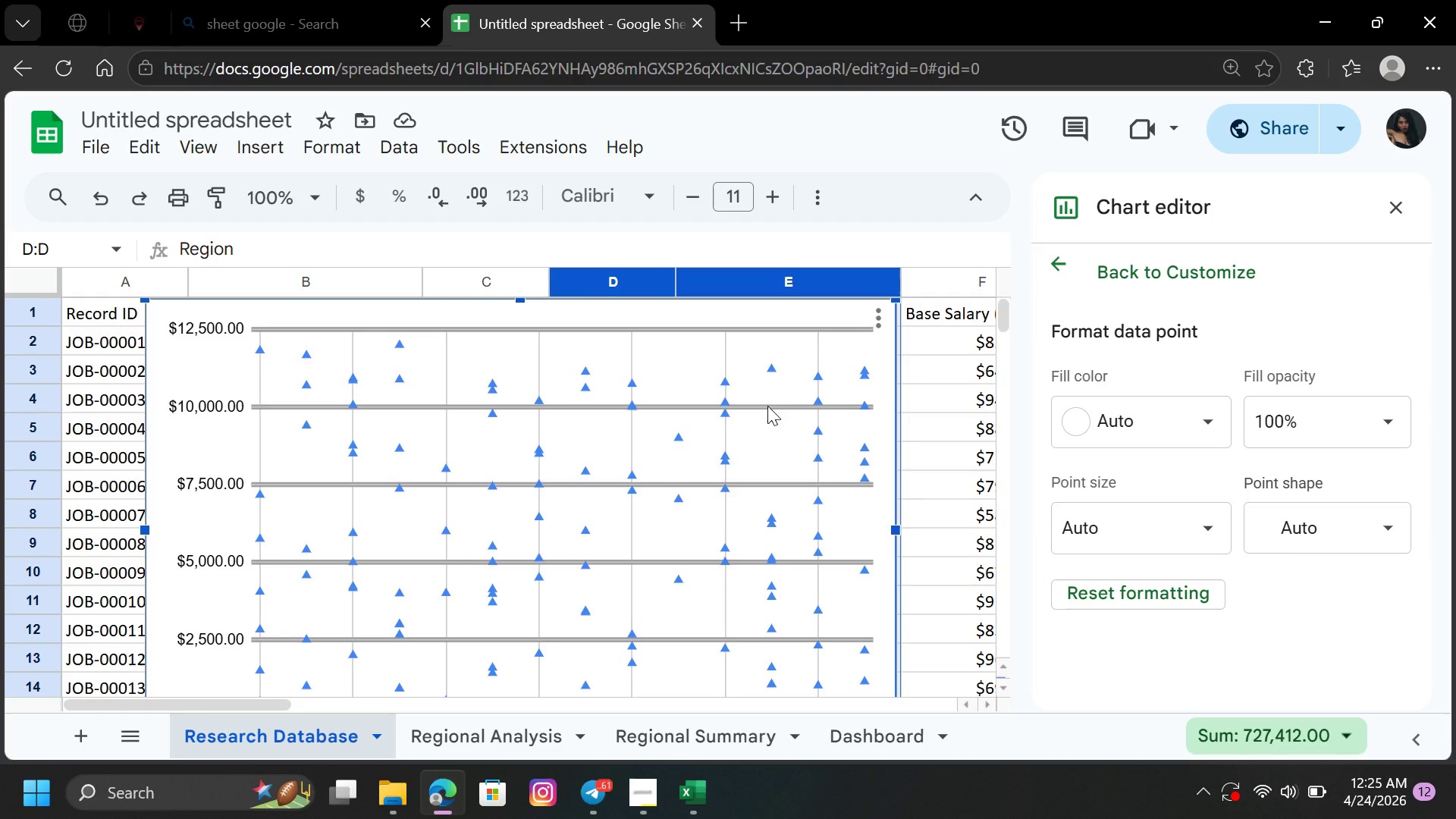 
left_click([921, 432])
 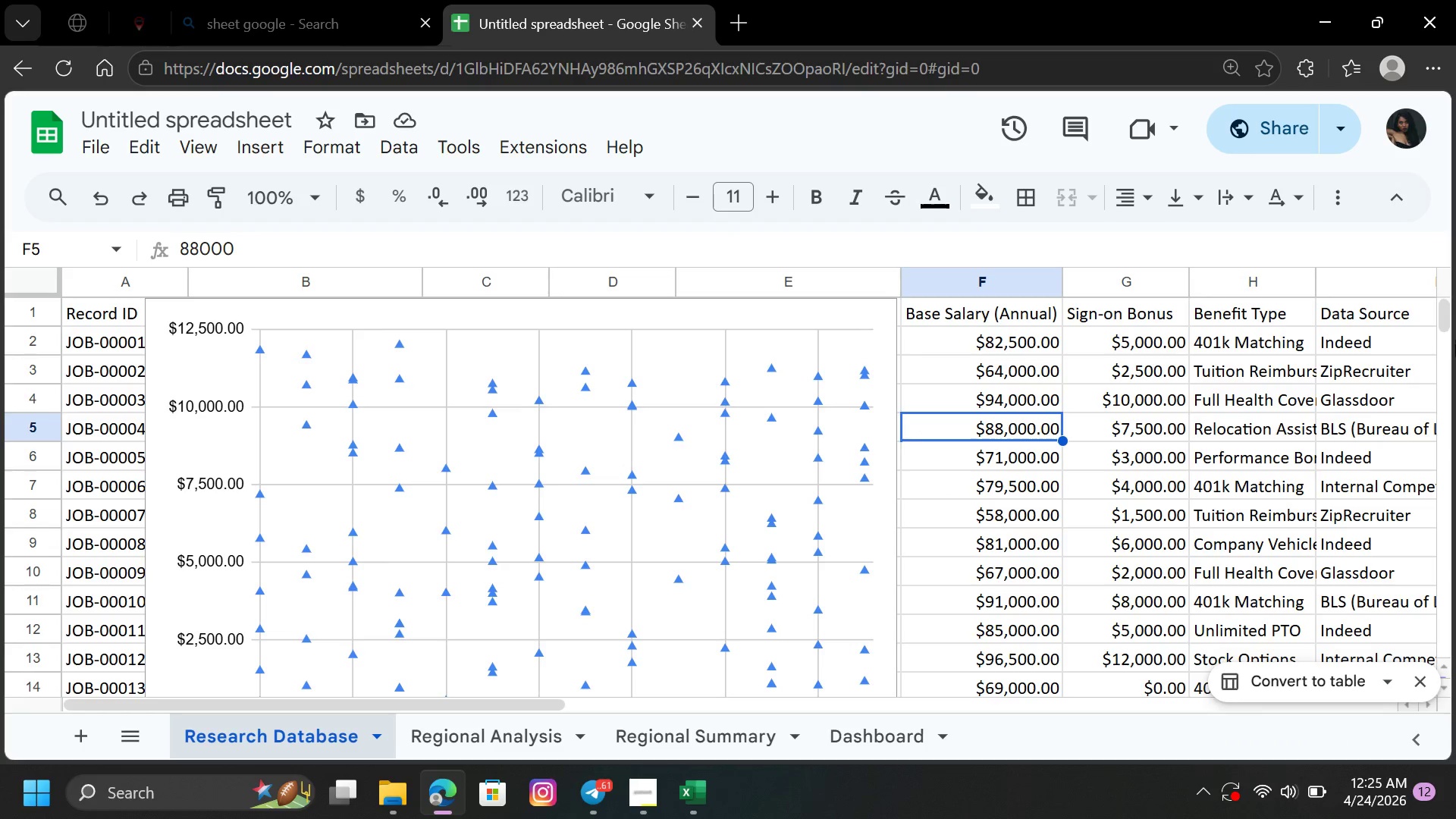 
left_click_drag(start_coordinate=[1444, 315], to_coordinate=[1445, 304])
 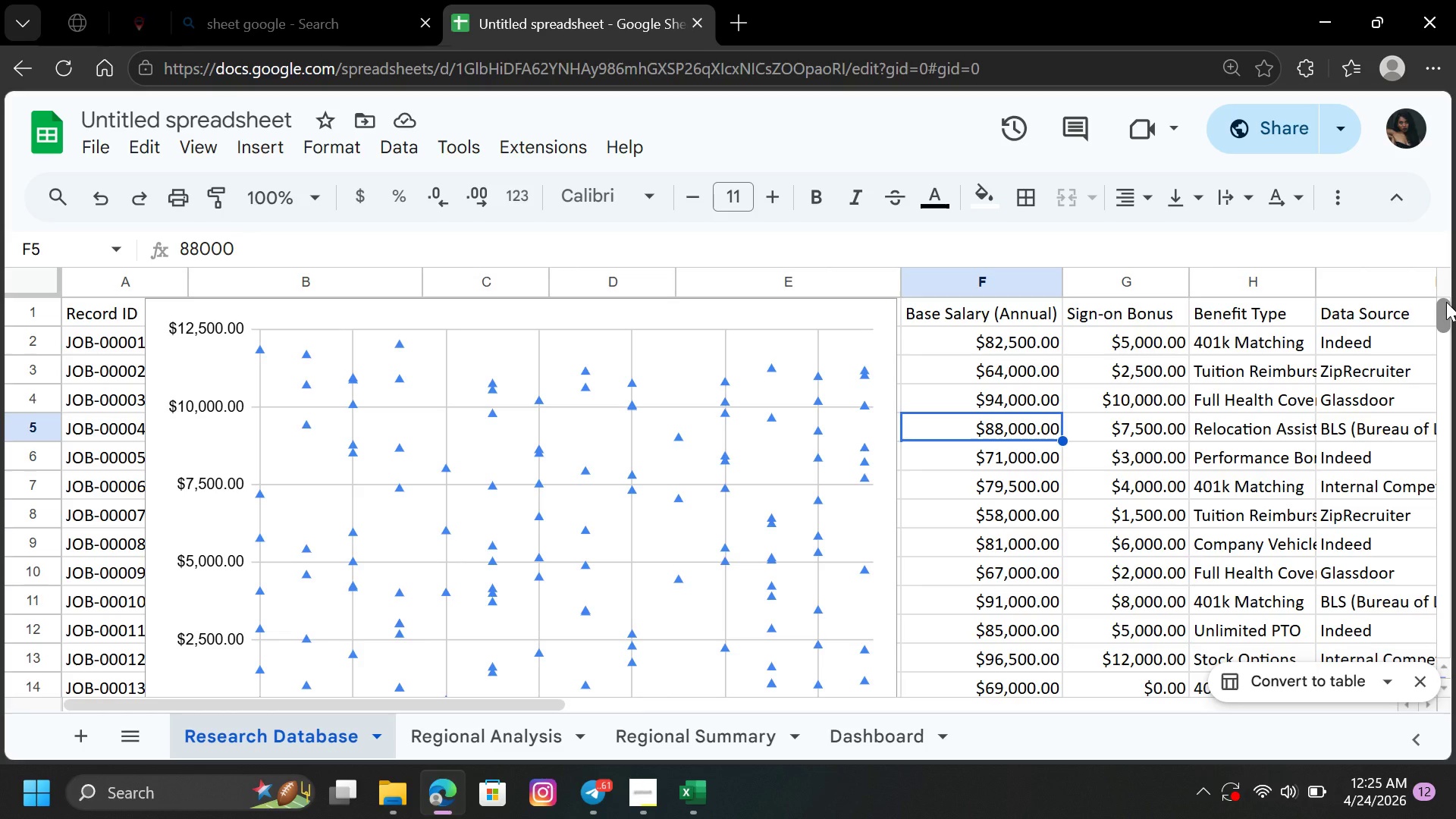 
left_click_drag(start_coordinate=[1446, 302], to_coordinate=[1445, 228])
 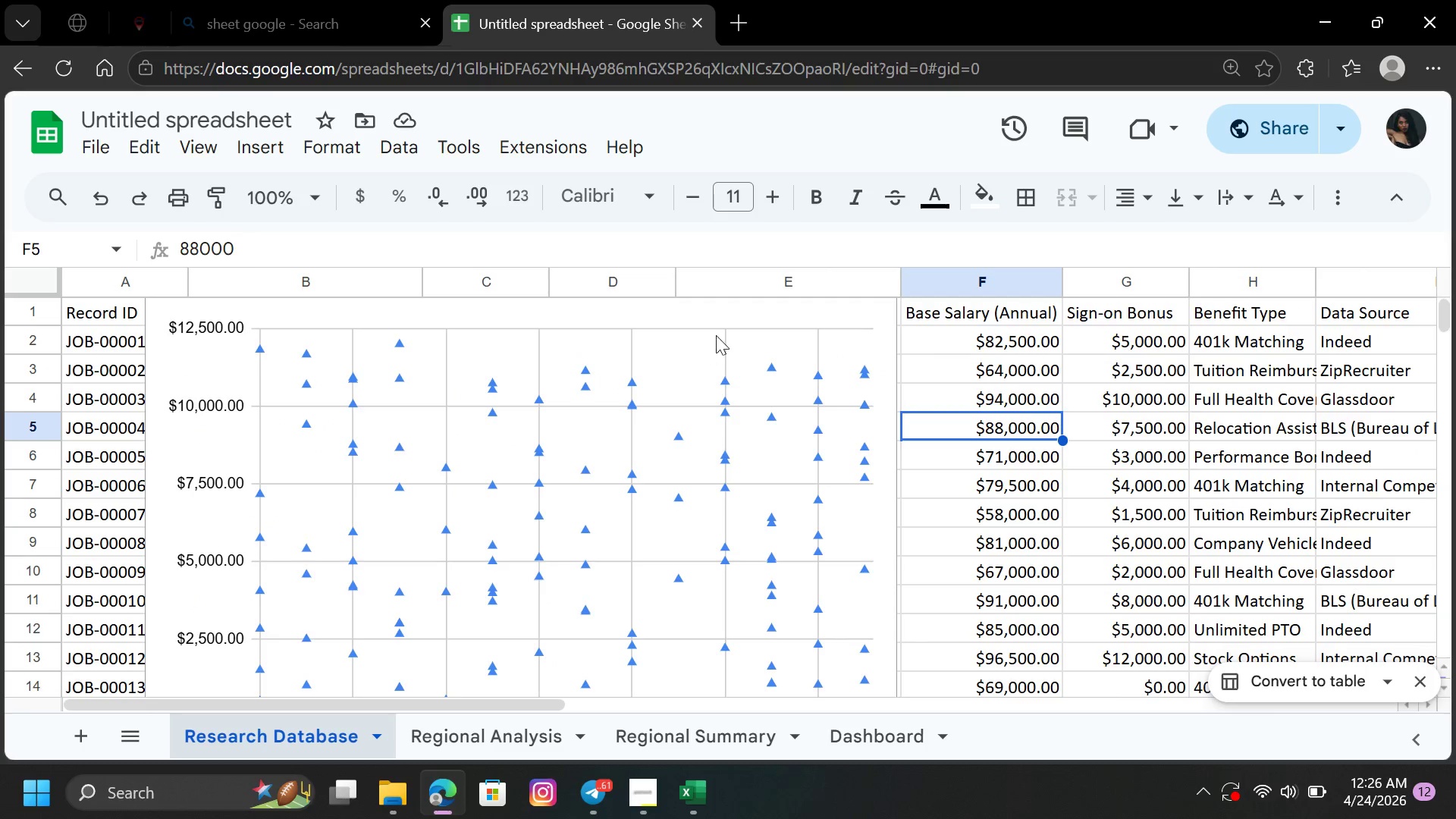 
left_click([780, 331])
 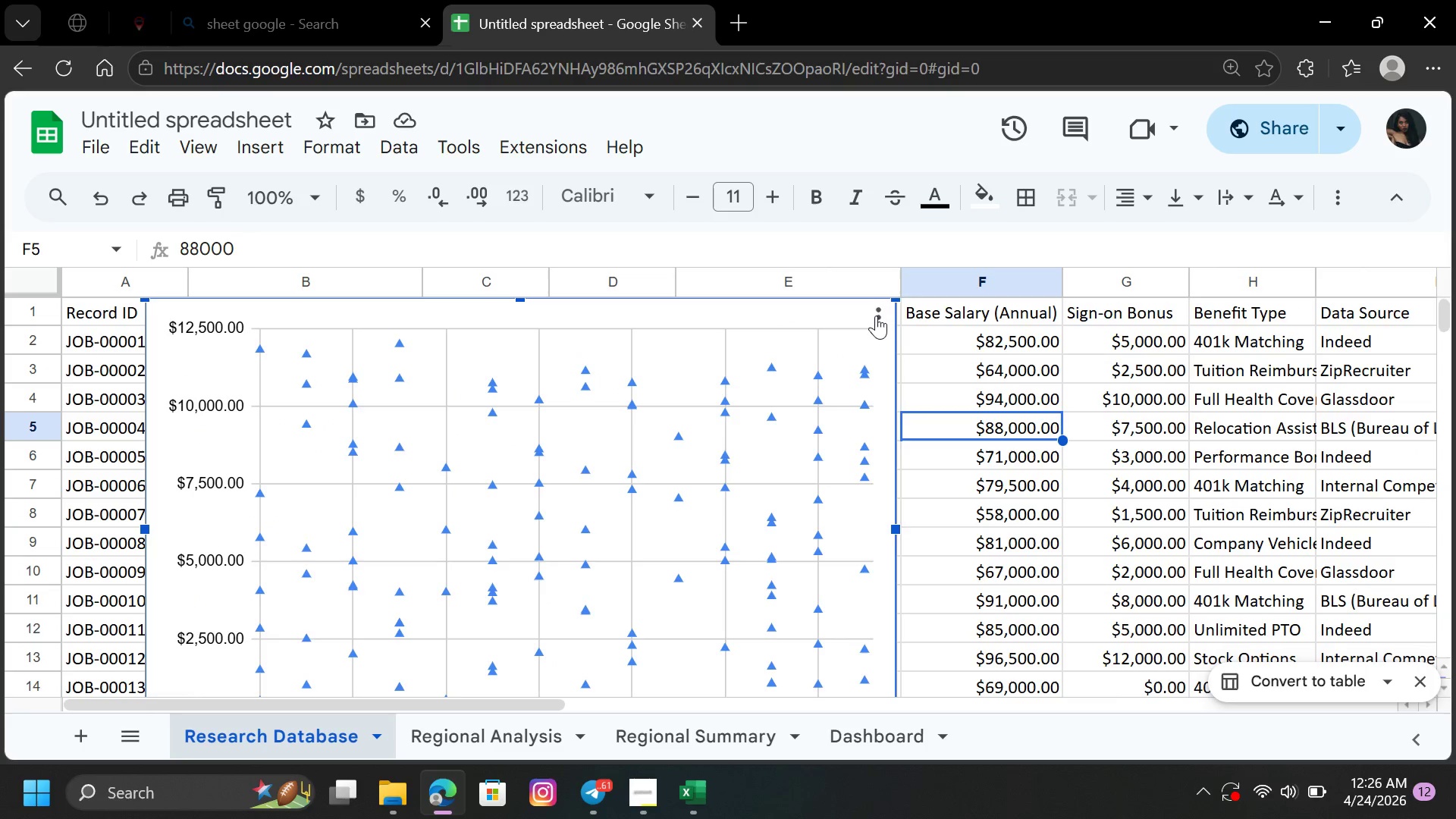 
left_click([876, 312])
 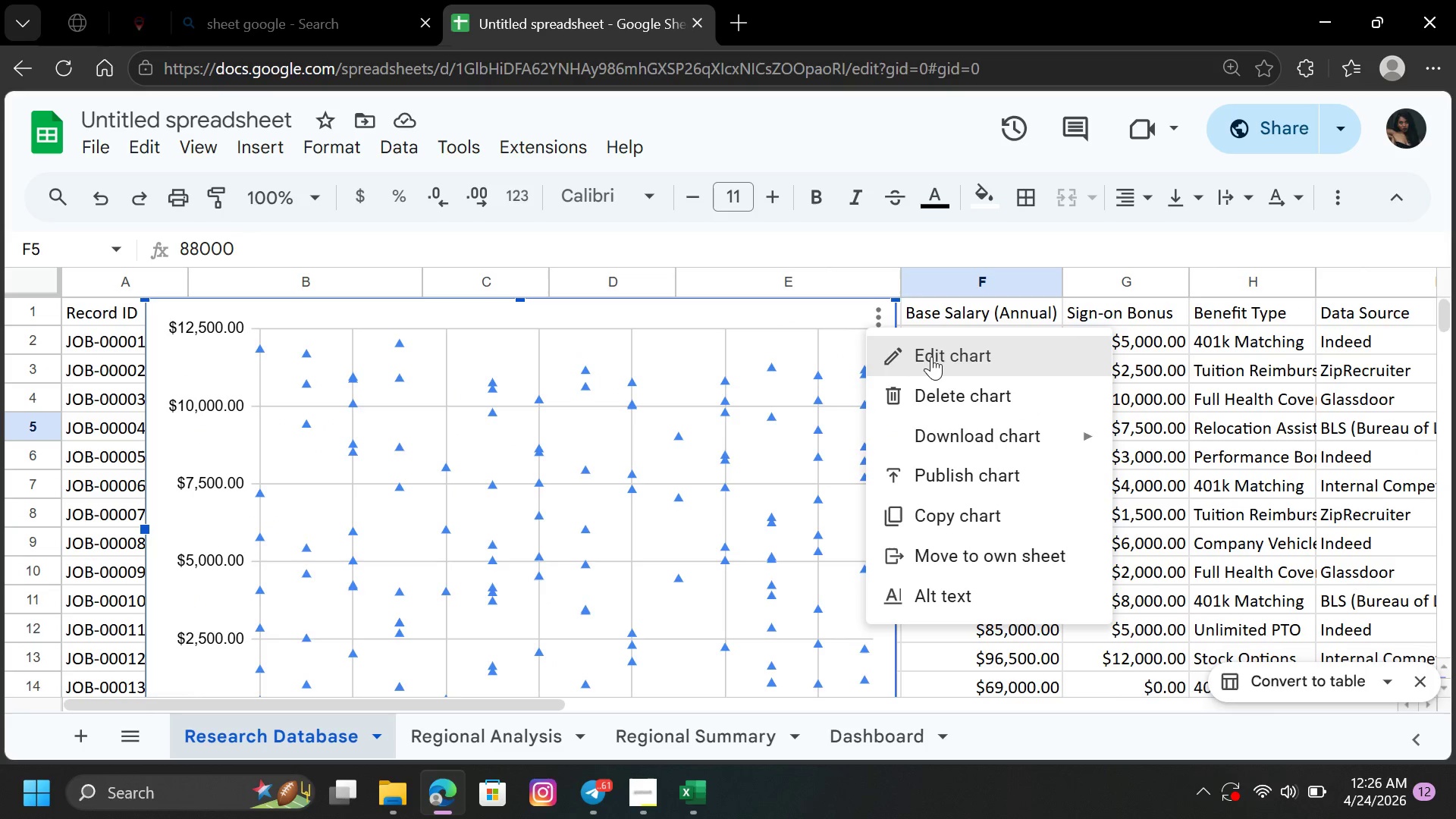 
left_click([931, 354])
 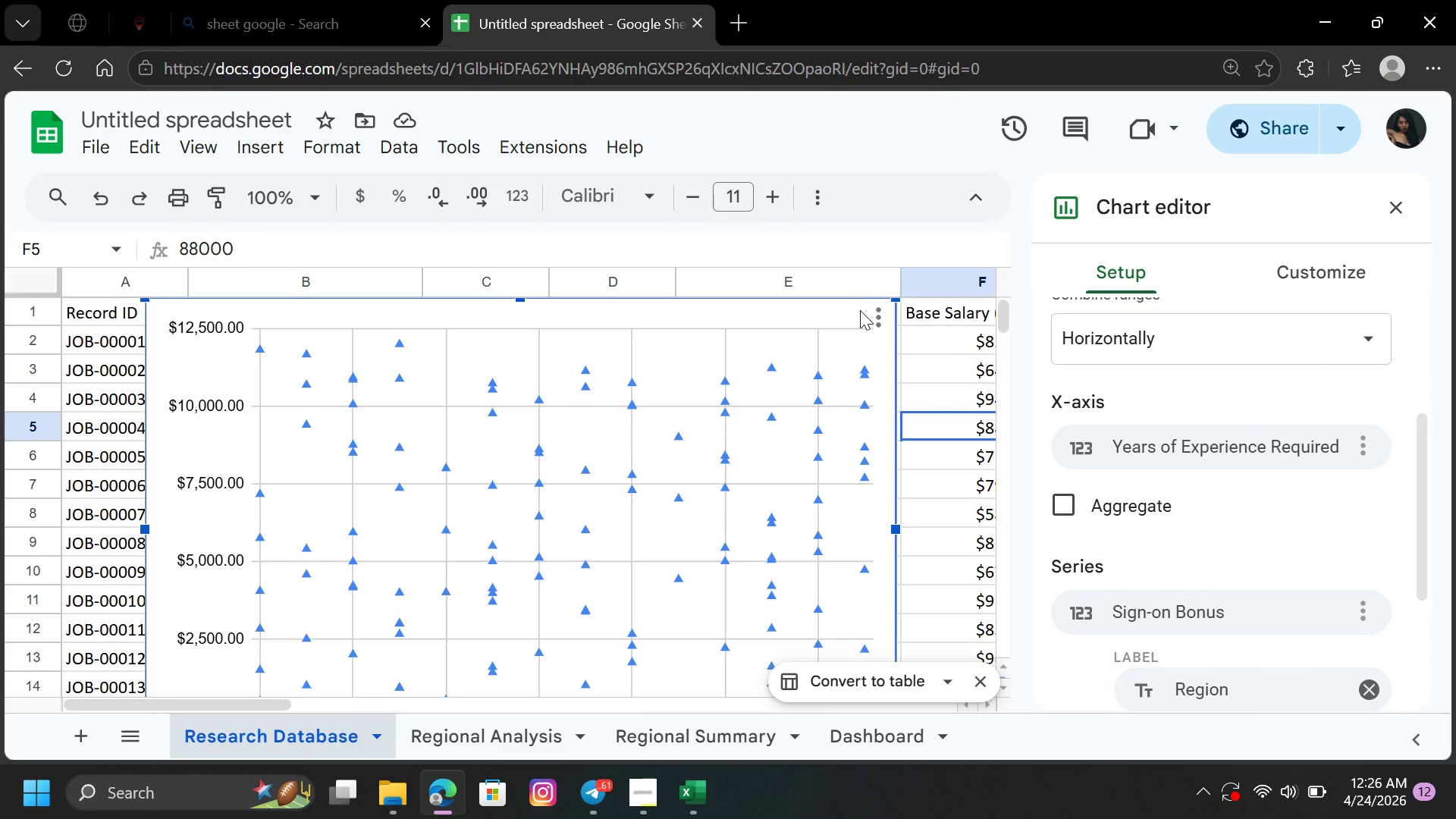 
left_click([878, 308])
 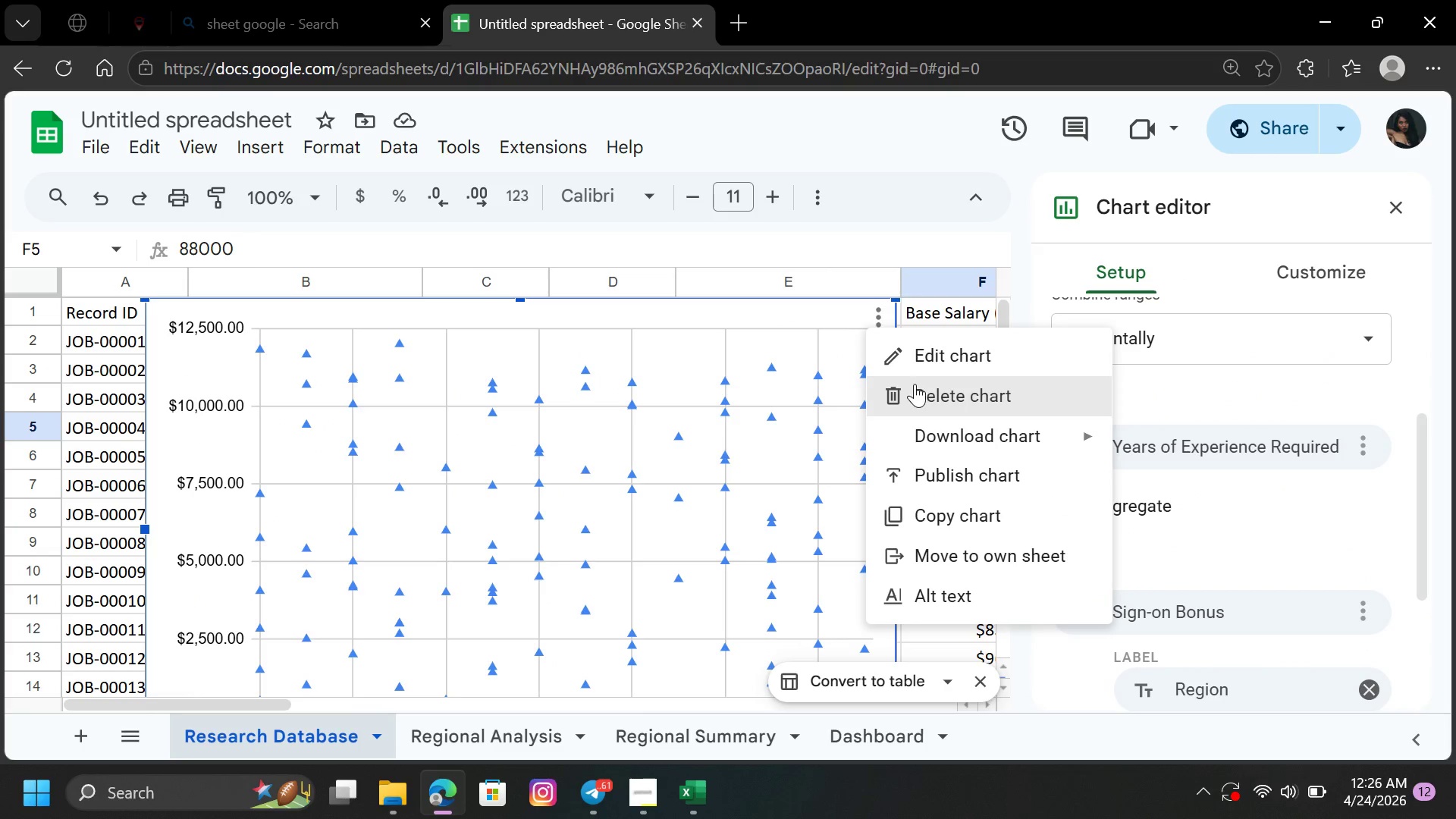 
left_click([915, 388])
 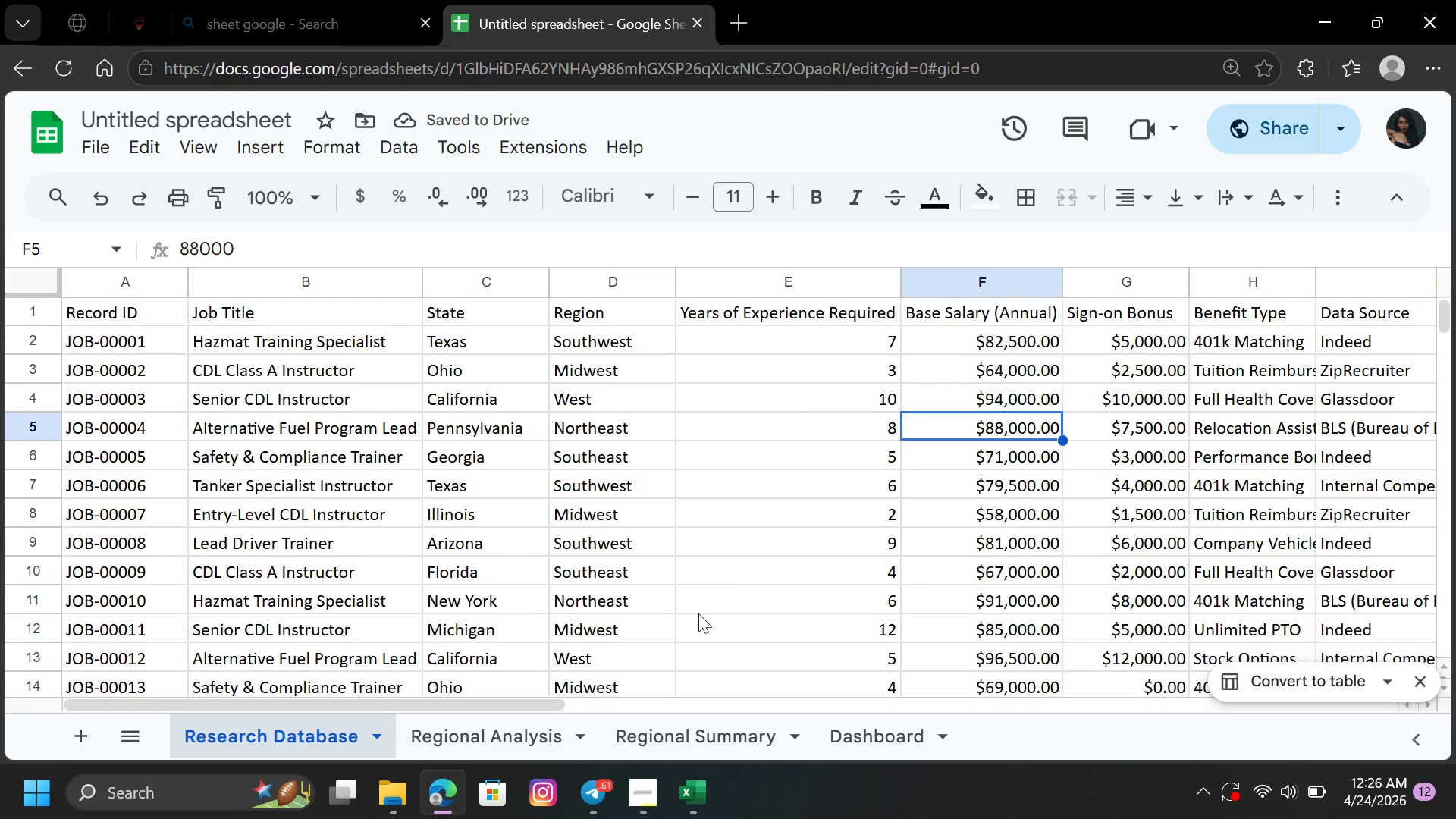 
left_click([645, 795])